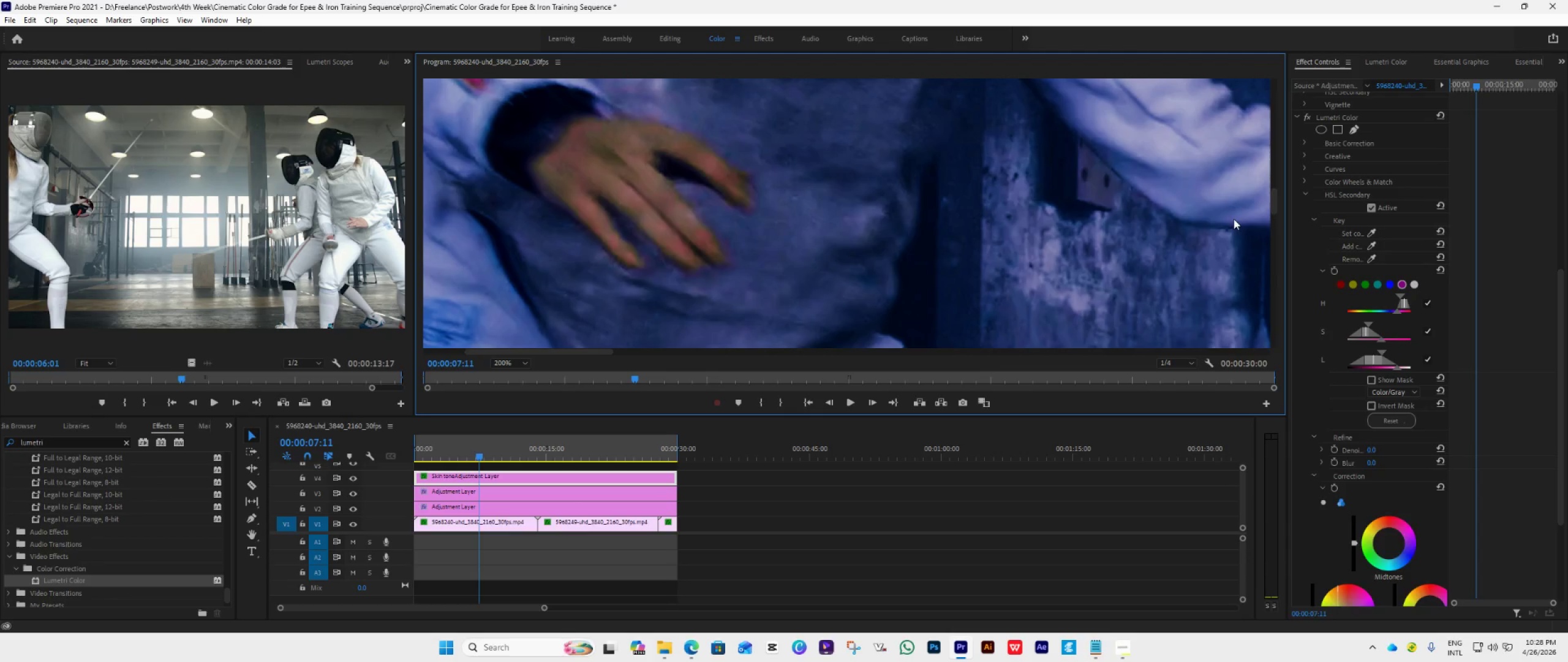 
left_click([1390, 60])
 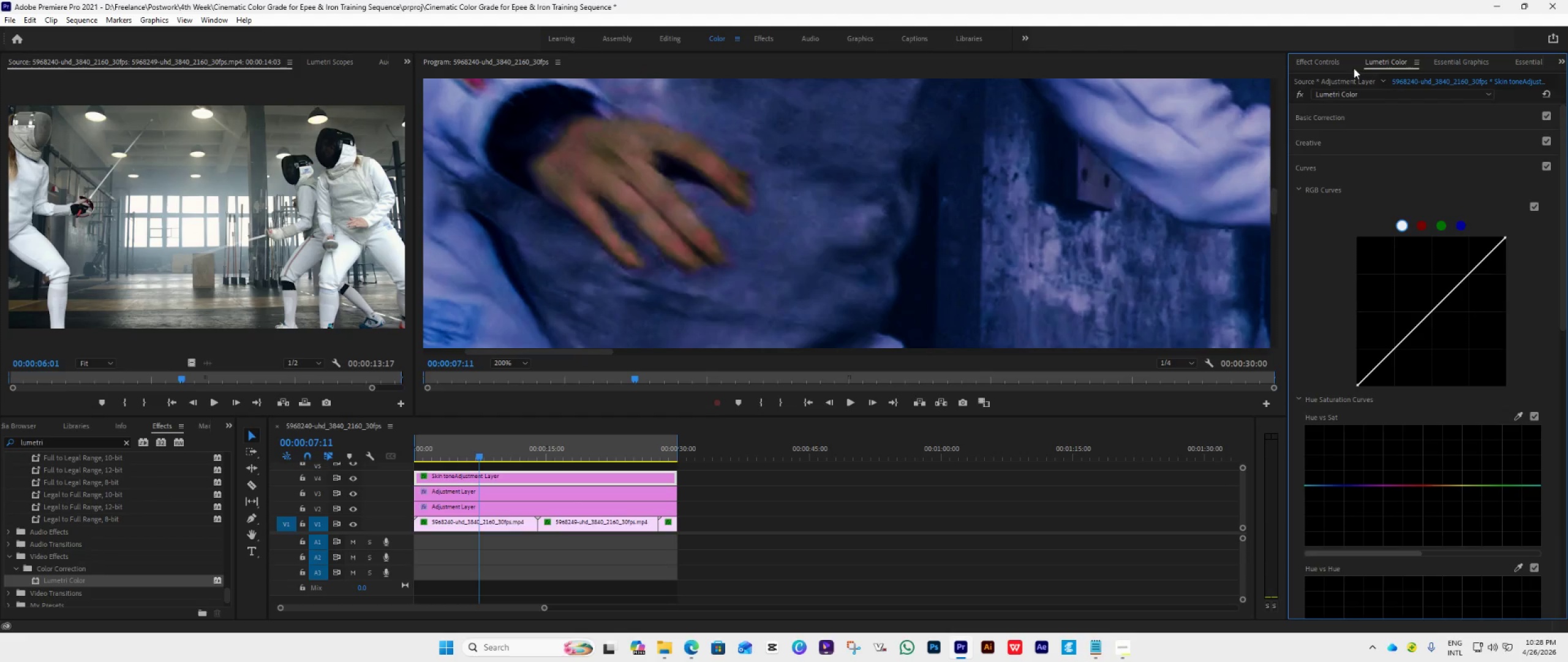 
left_click([1324, 59])
 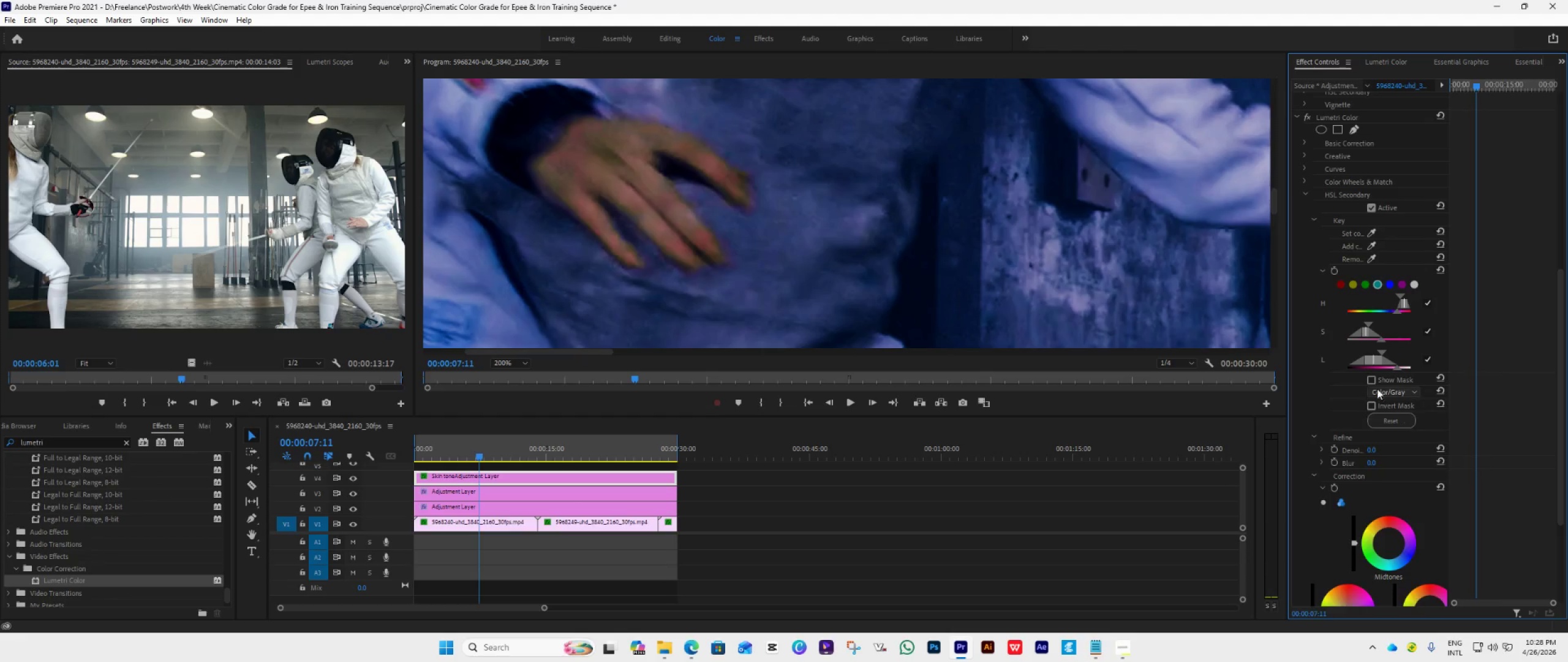 
left_click([1374, 378])
 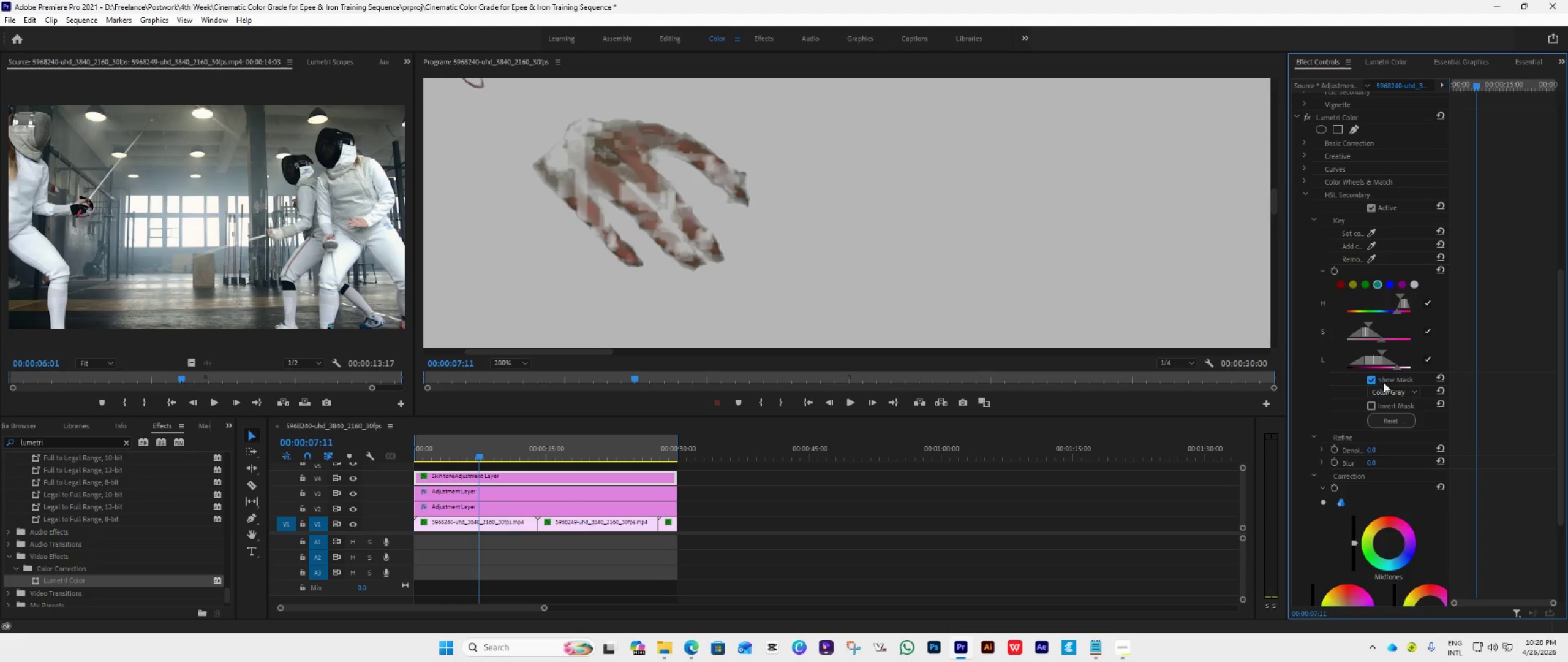 
left_click_drag(start_coordinate=[1560, 313], to_coordinate=[1551, 373])
 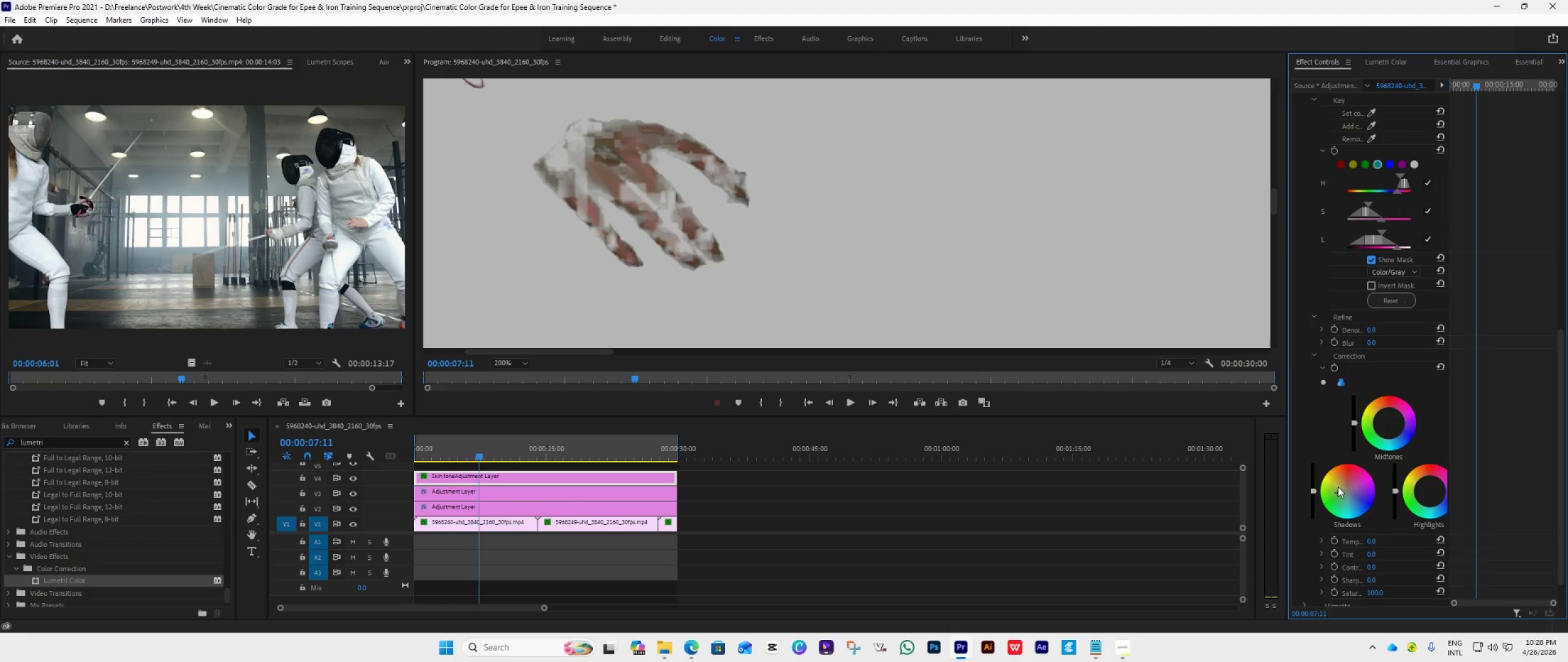 
left_click_drag(start_coordinate=[1336, 493], to_coordinate=[1483, 295])
 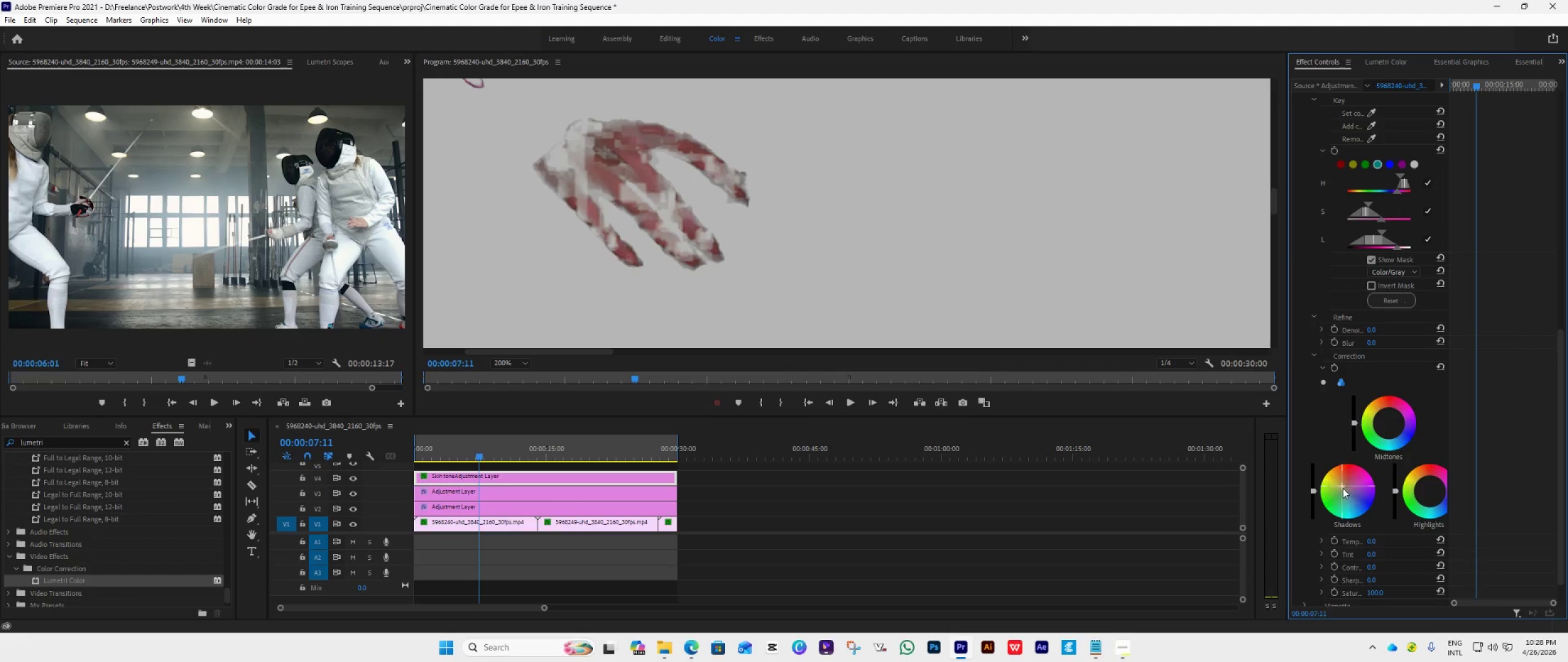 
left_click_drag(start_coordinate=[1340, 485], to_coordinate=[1353, 476])
 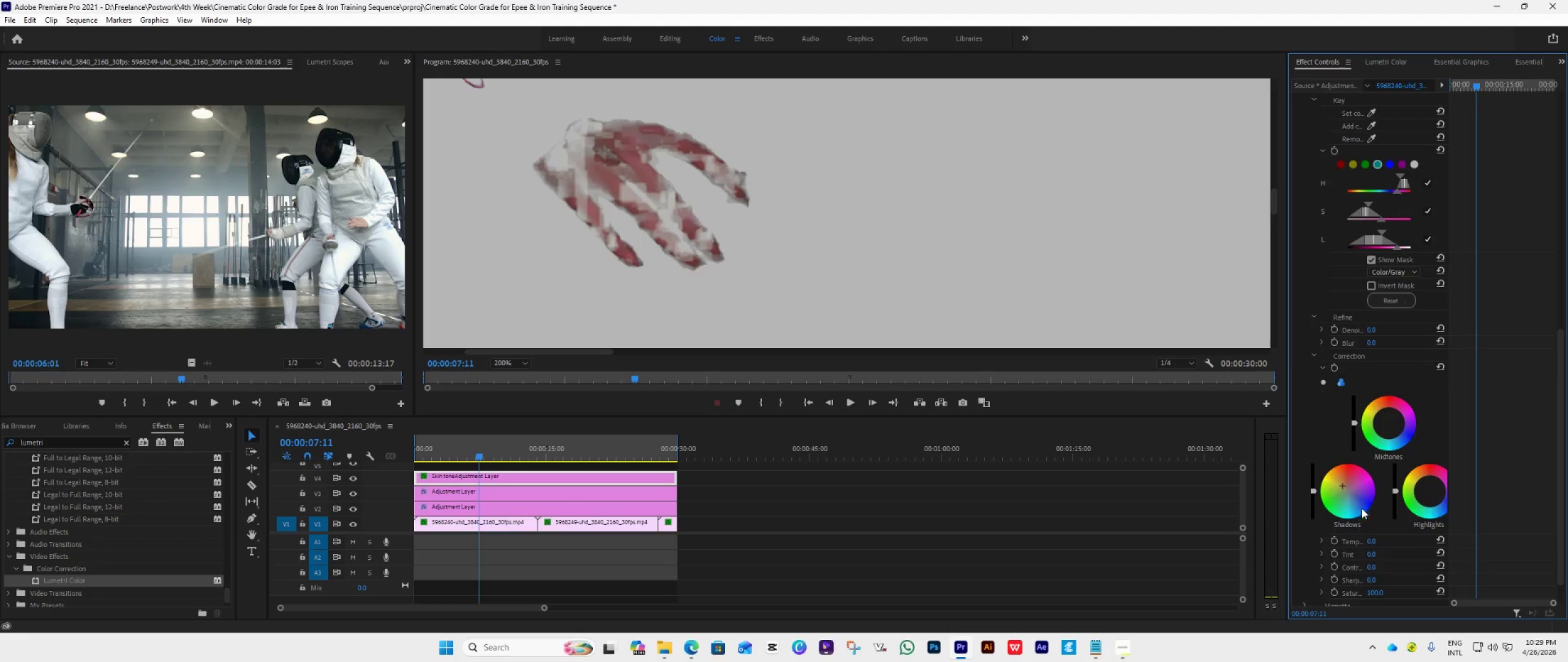 
wait(5.83)
 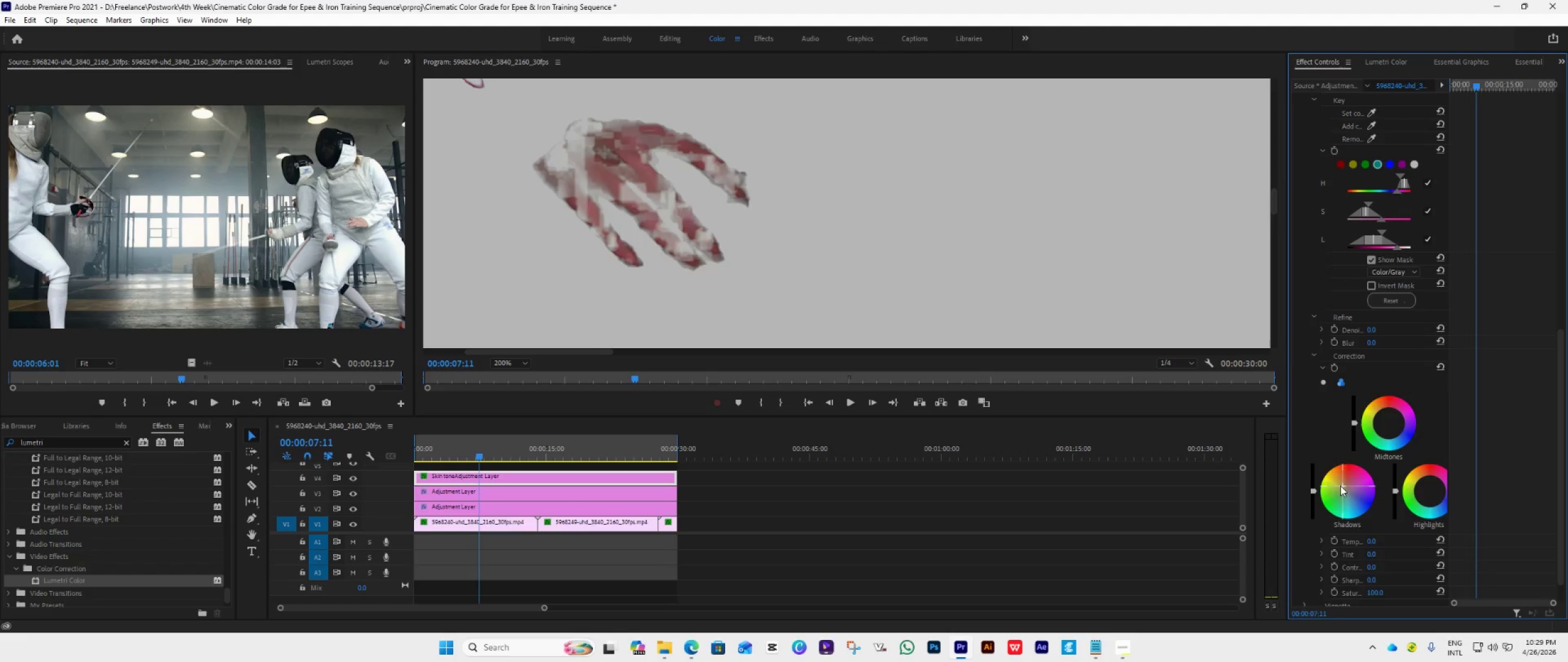 
left_click_drag(start_coordinate=[1342, 485], to_coordinate=[1347, 471])
 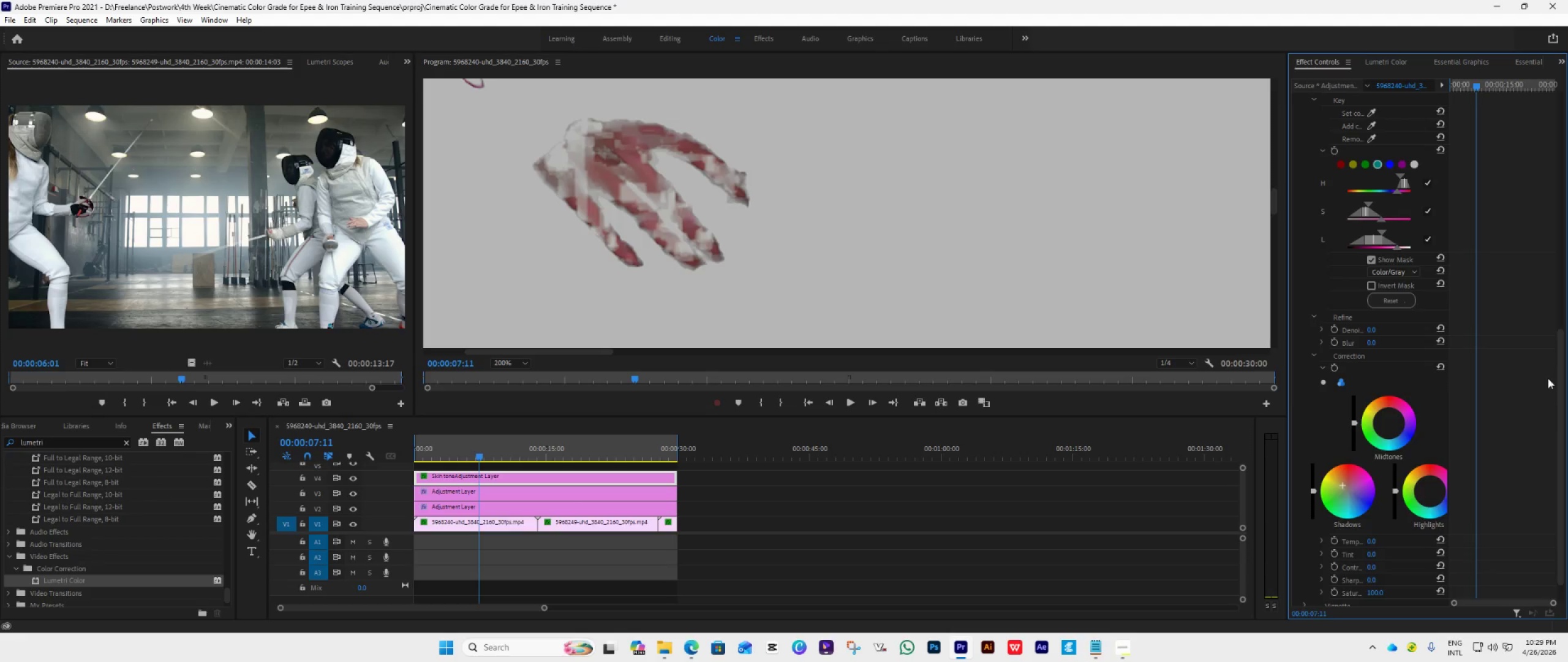 
left_click_drag(start_coordinate=[1558, 371], to_coordinate=[1561, 465])
 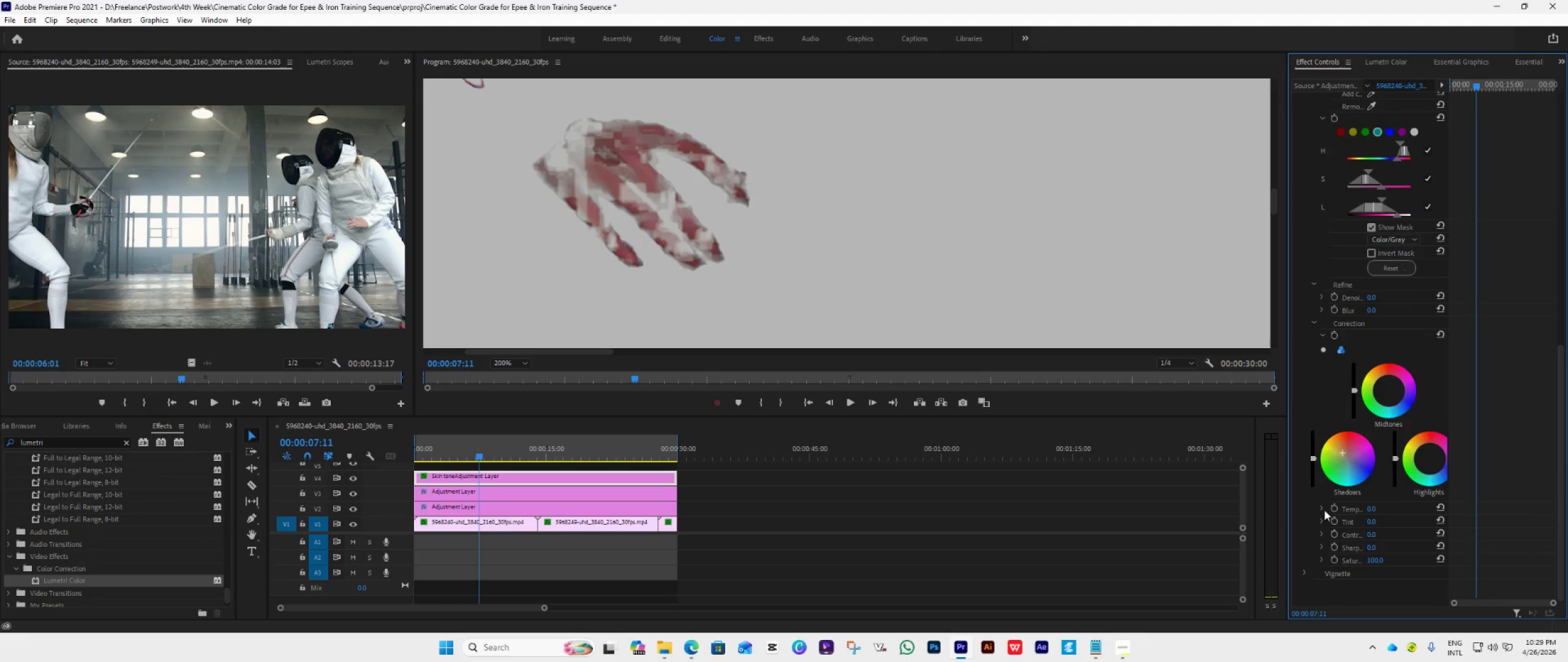 
left_click([1321, 508])
 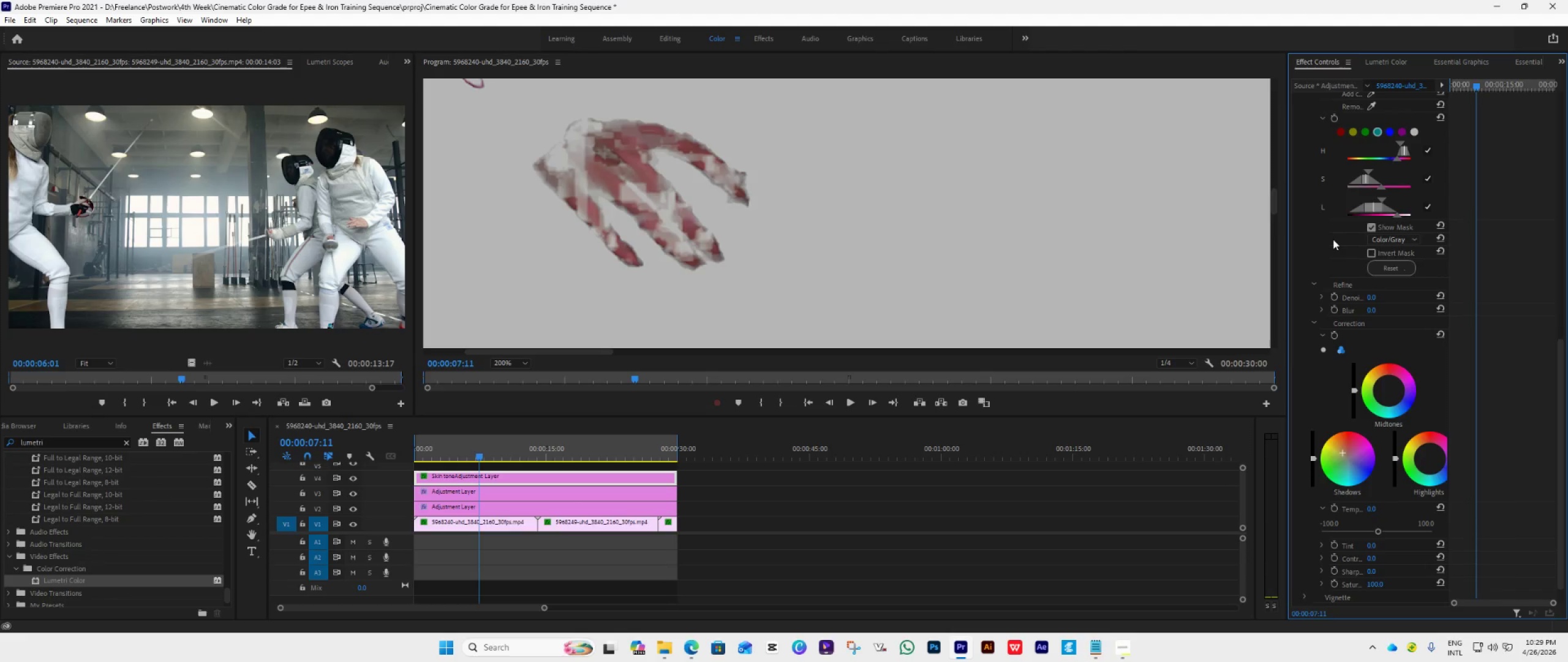 
wait(5.48)
 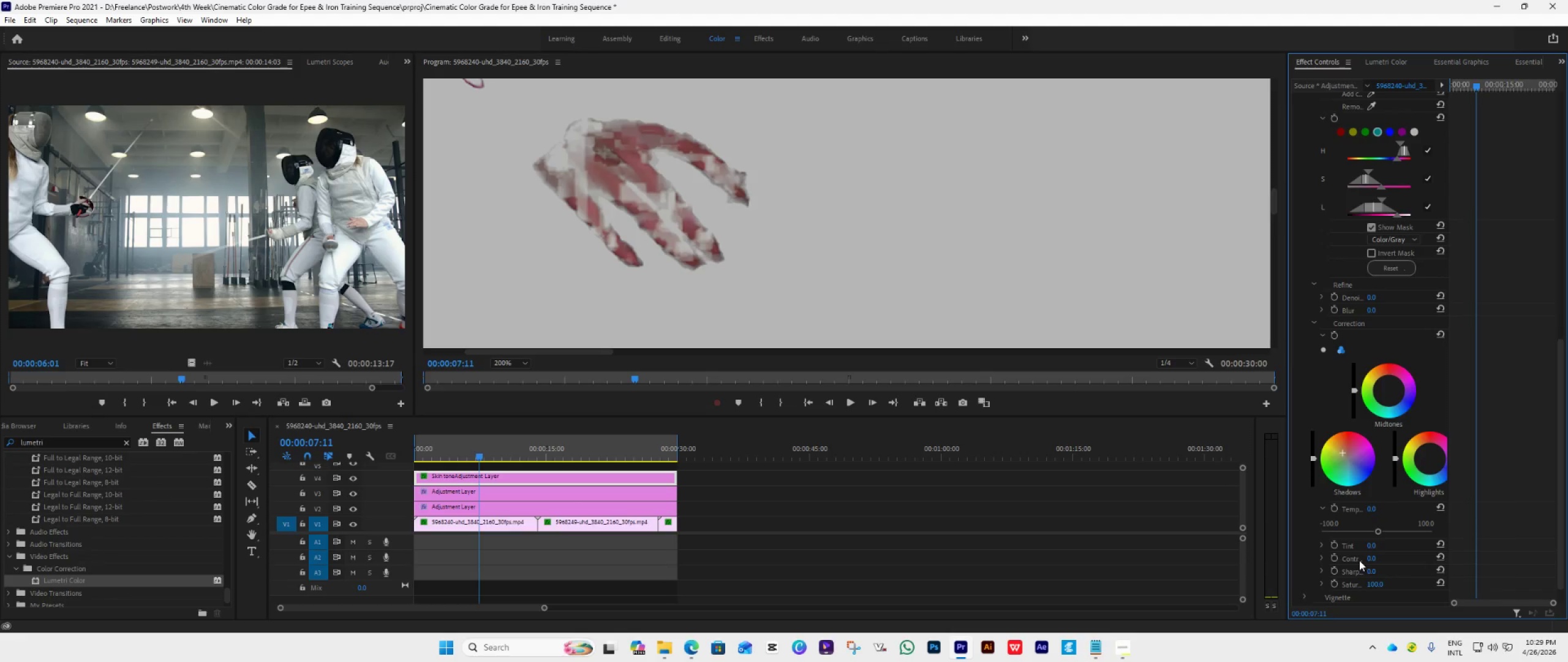 
left_click([353, 54])
 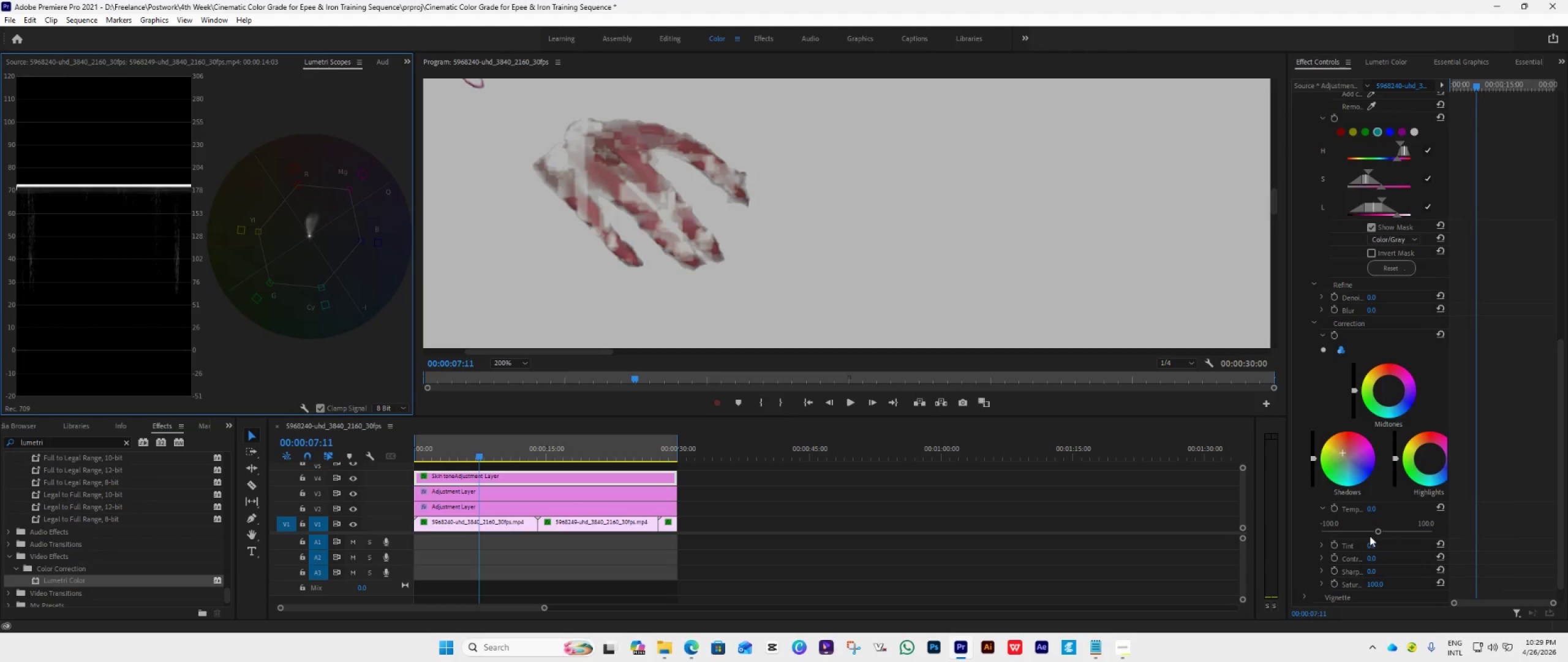 
wait(5.83)
 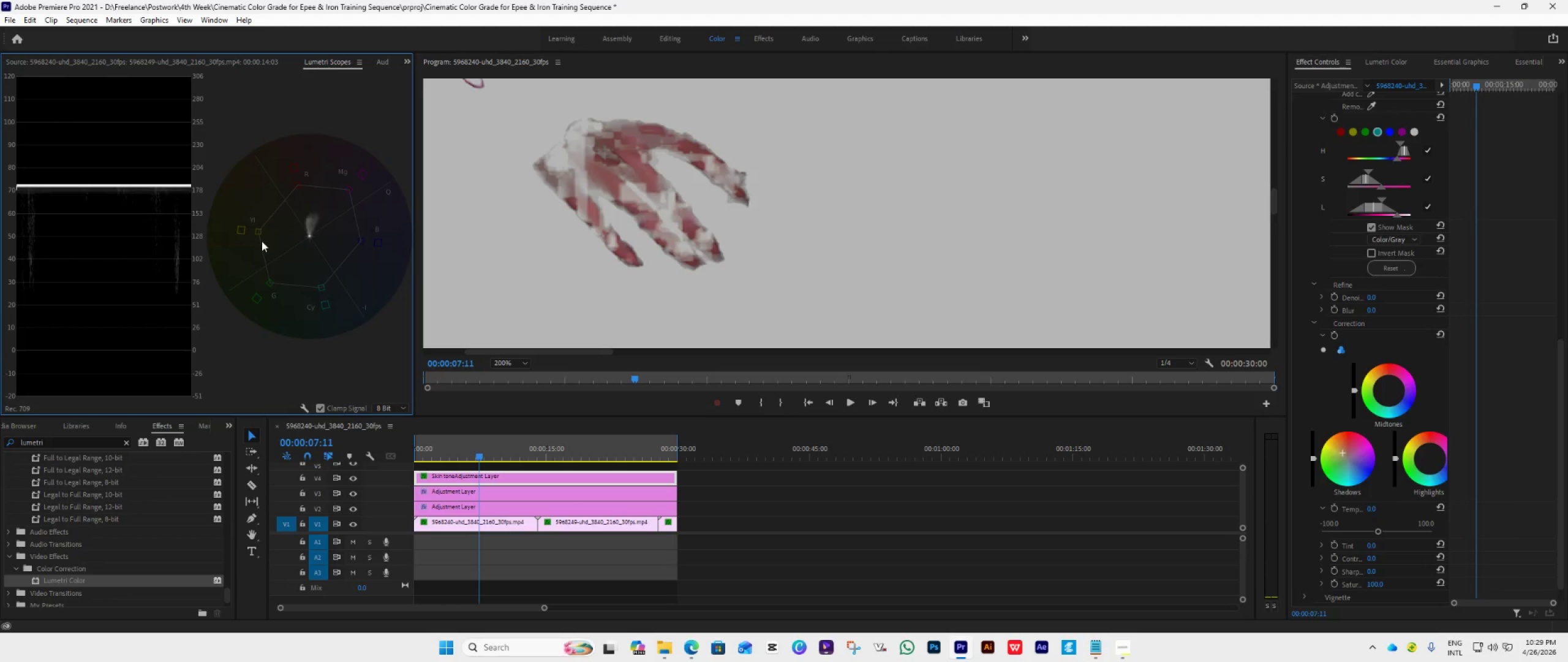 
left_click([1319, 546])
 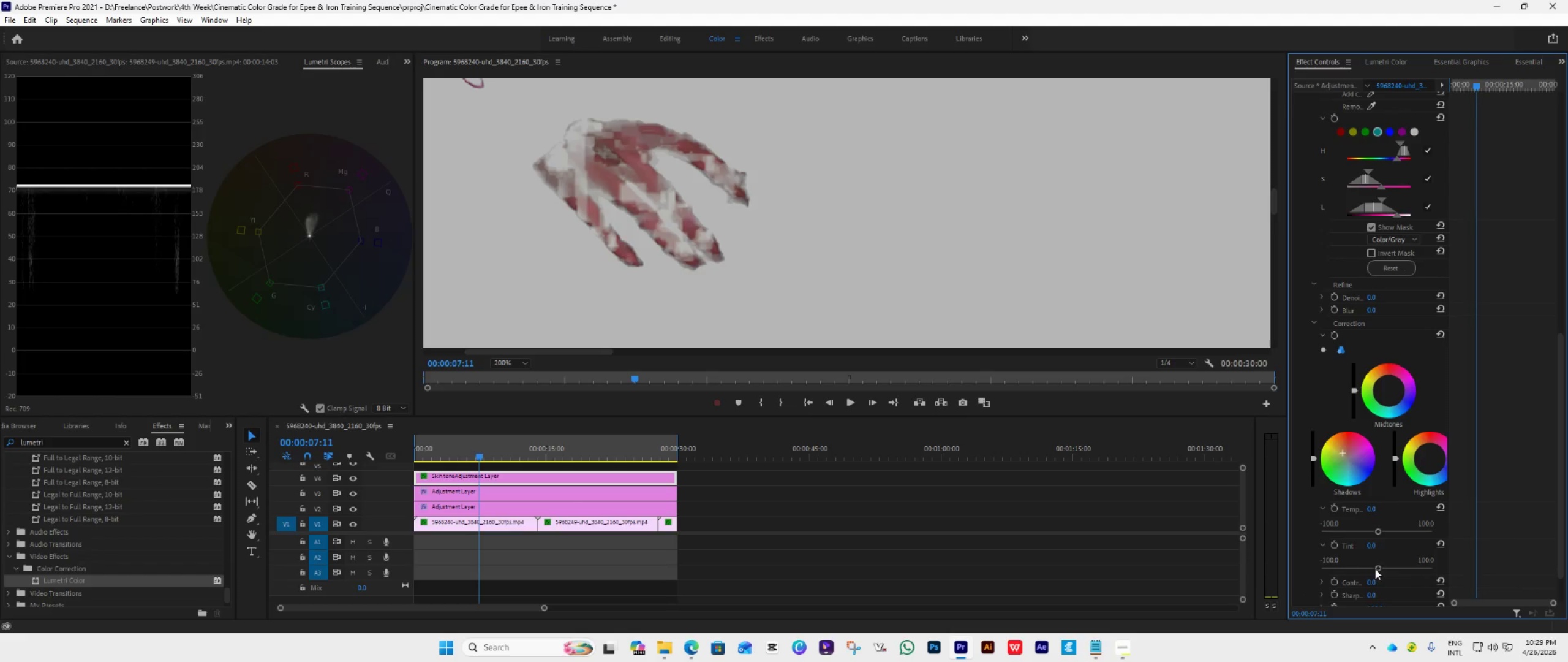 
left_click_drag(start_coordinate=[1376, 569], to_coordinate=[1346, 569])
 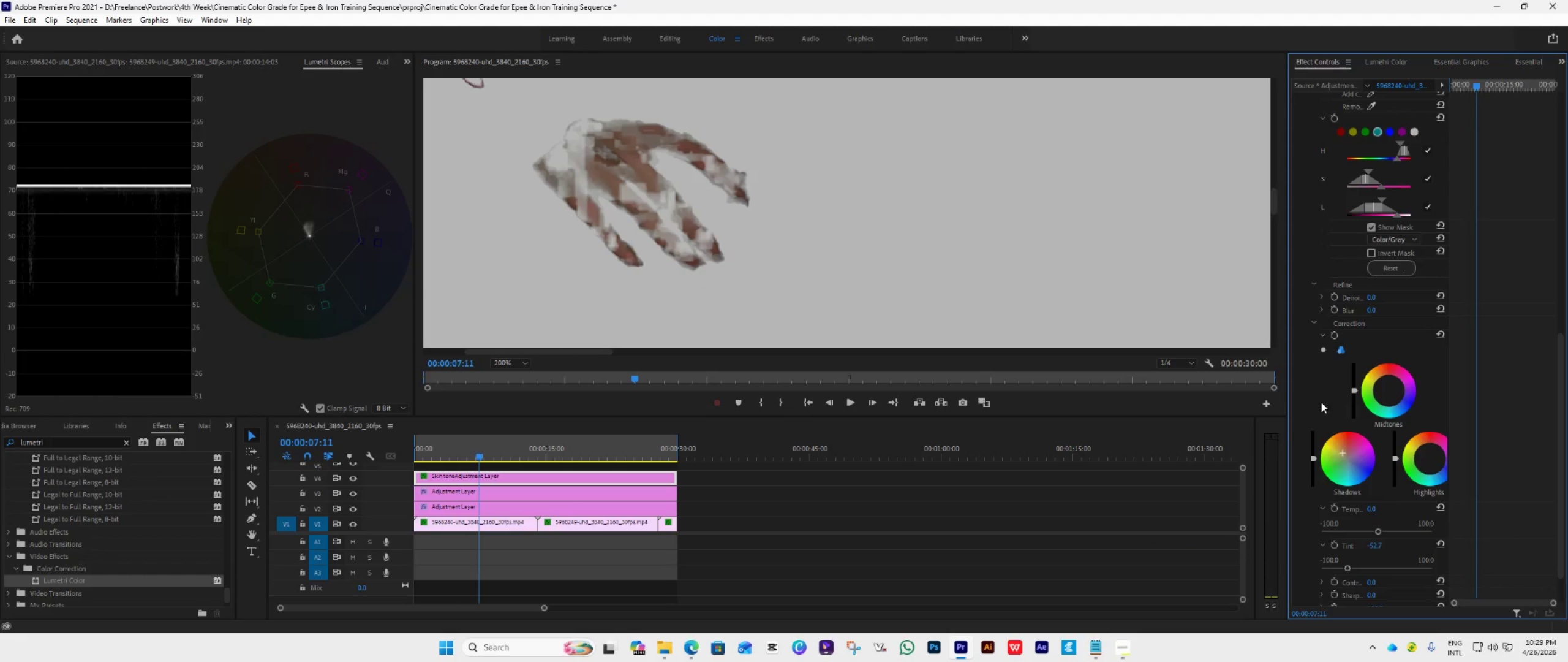 
left_click_drag(start_coordinate=[1395, 214], to_coordinate=[1400, 226])
 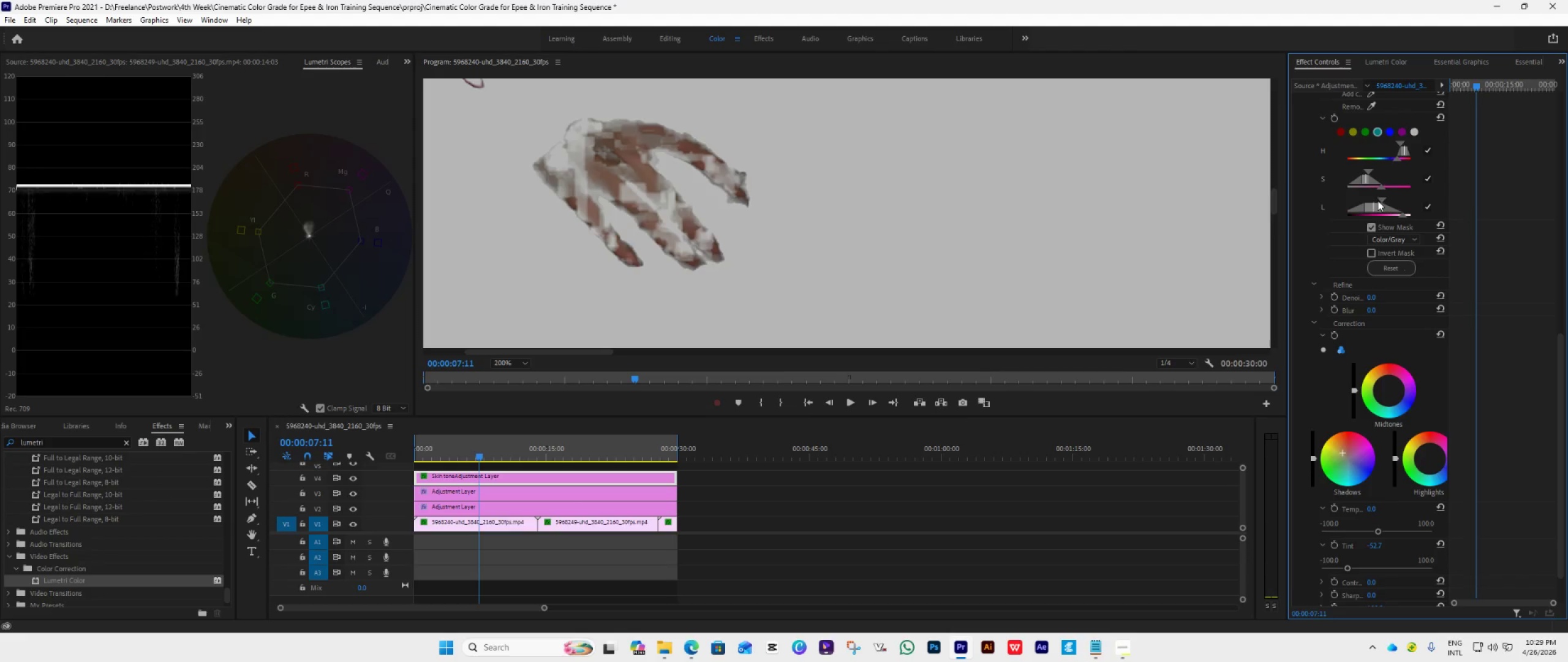 
left_click_drag(start_coordinate=[1381, 200], to_coordinate=[1382, 207])
 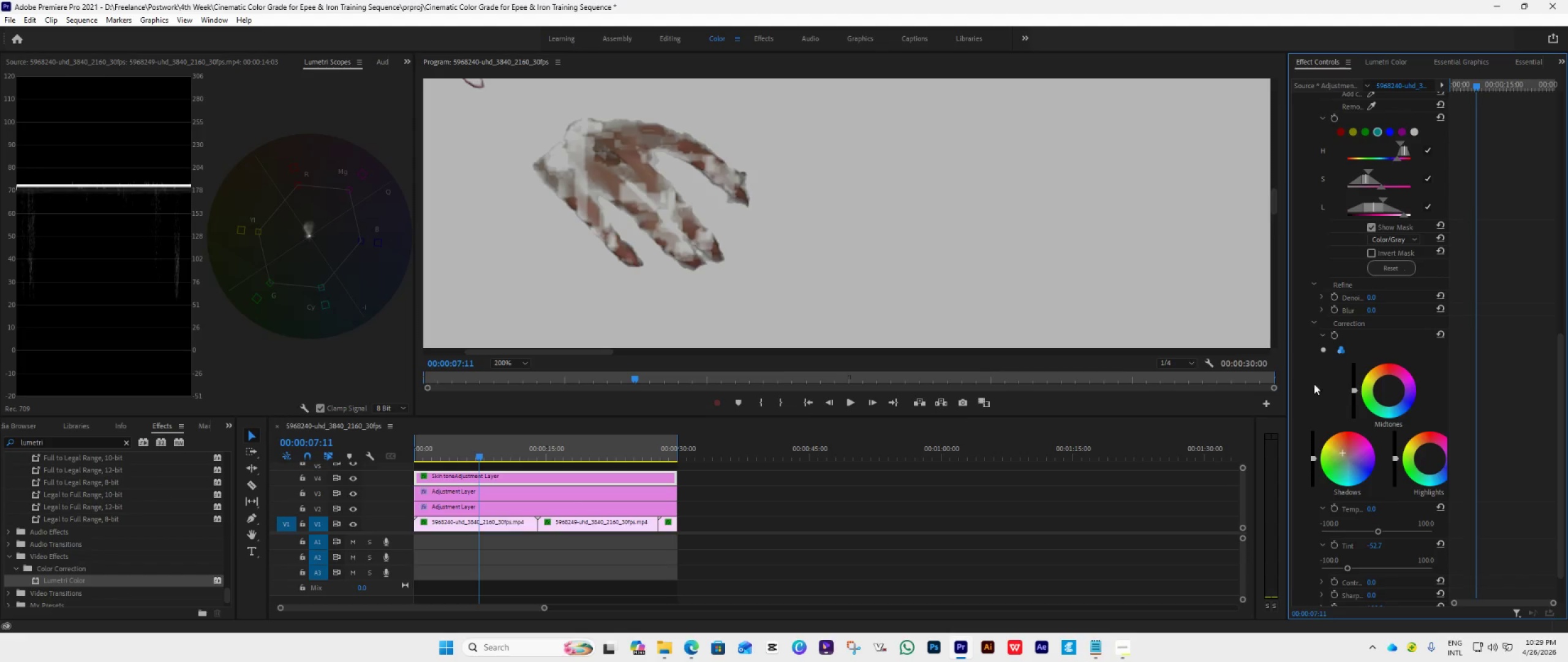 
left_click([1370, 226])
 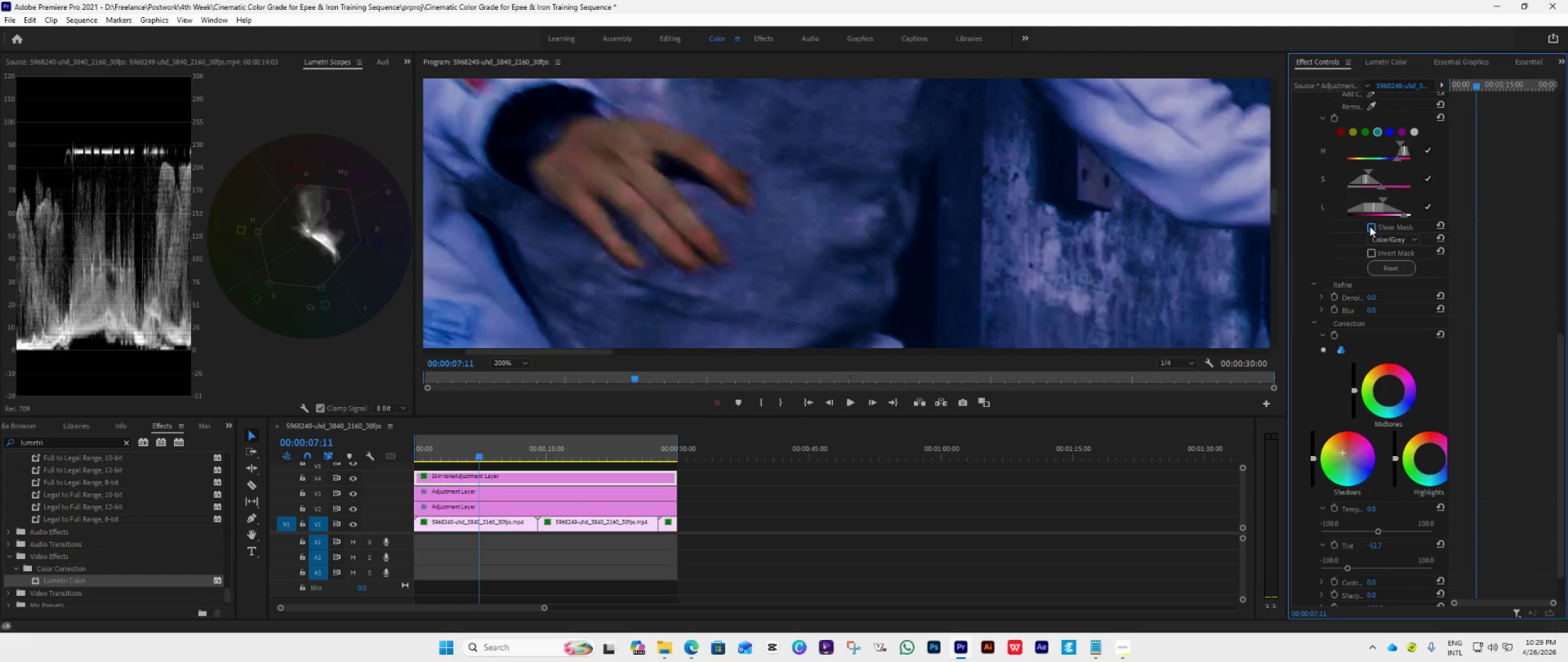 
wait(10.48)
 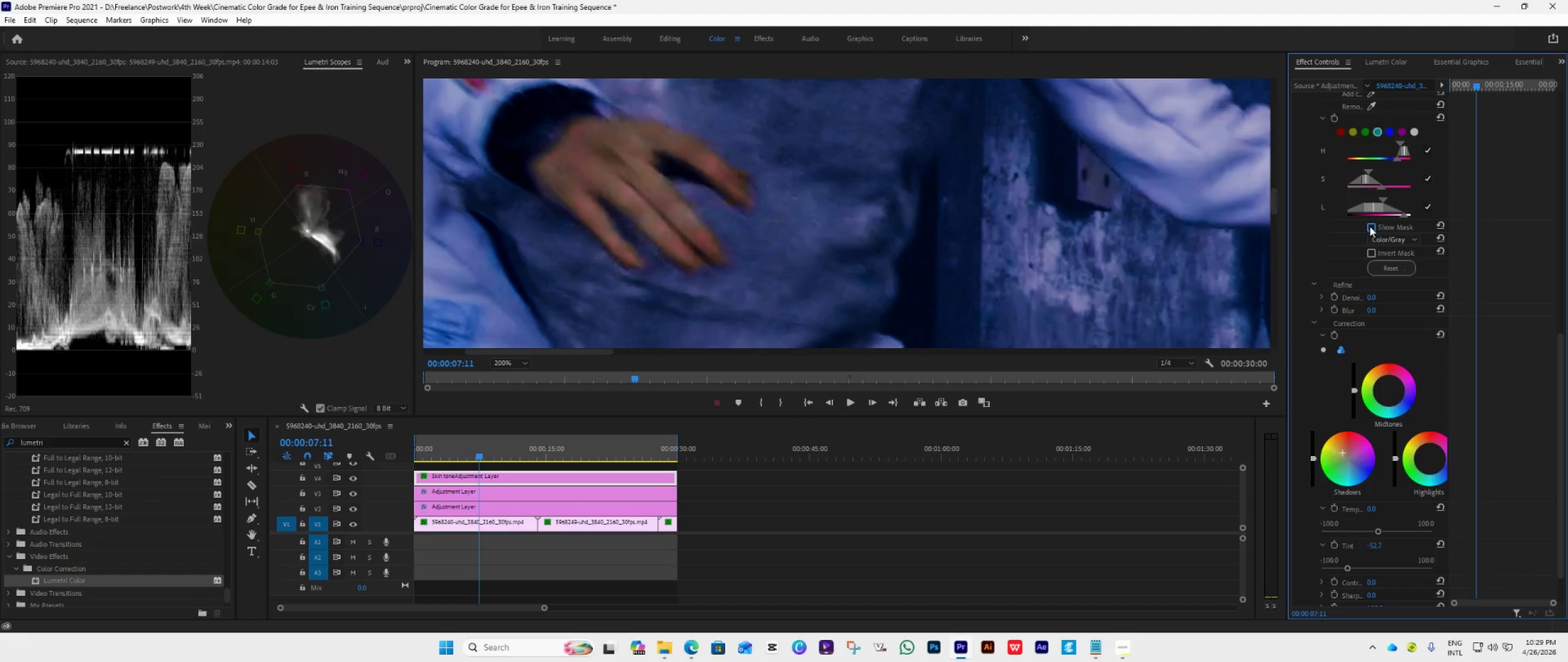 
left_click([354, 477])
 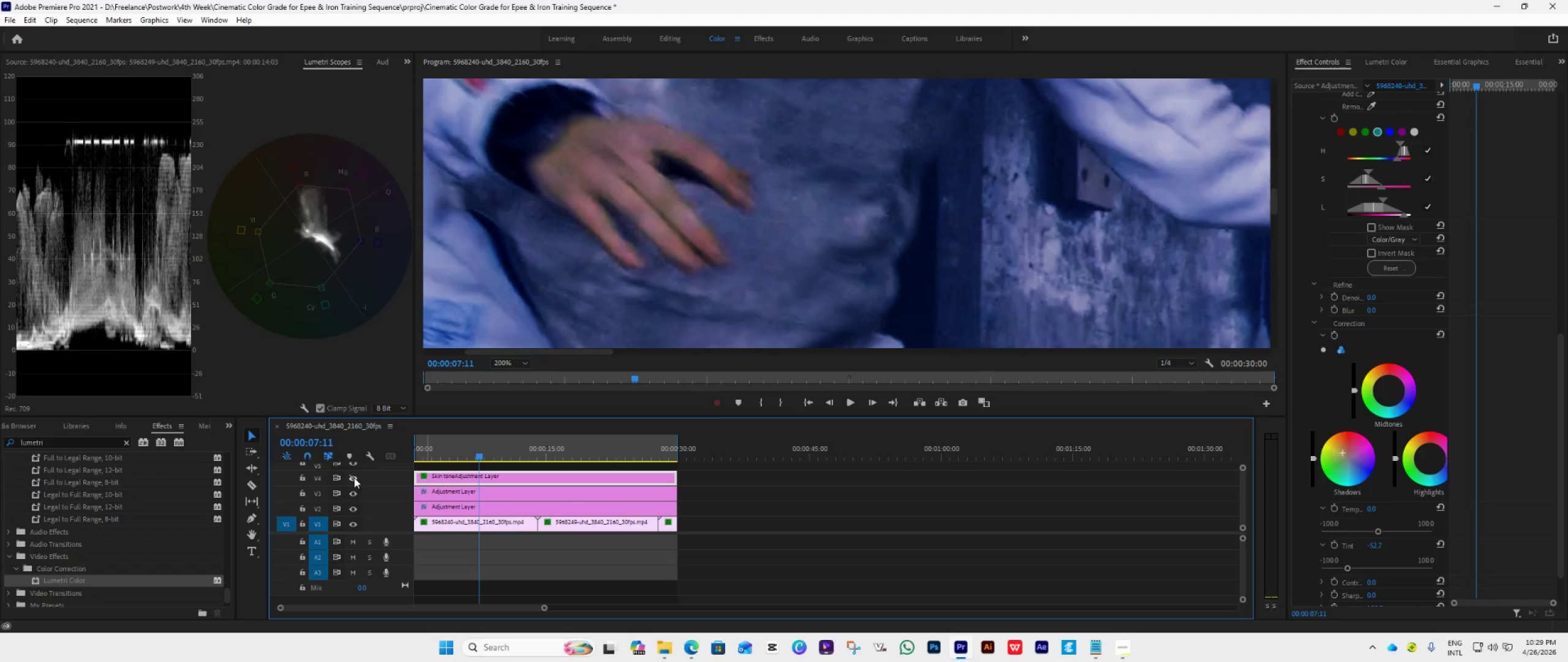 
left_click([354, 477])
 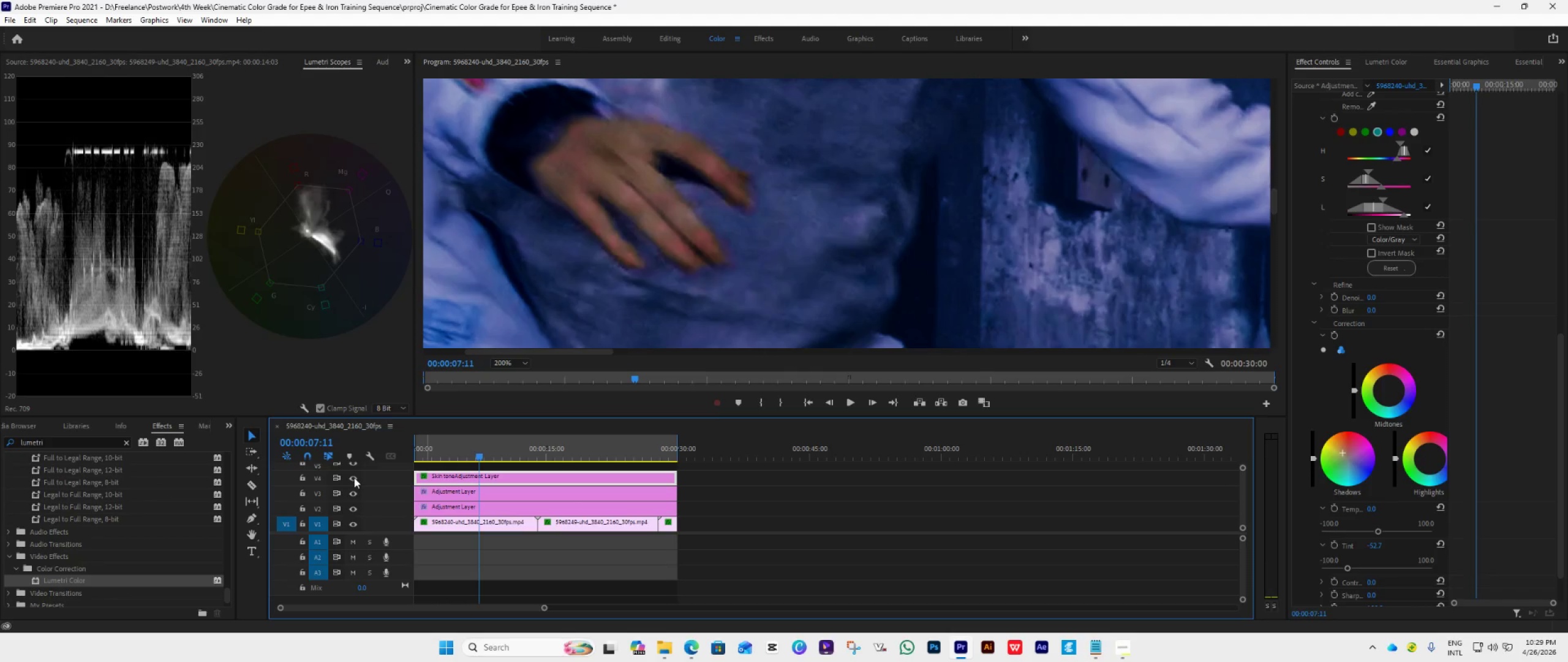 
left_click([354, 477])
 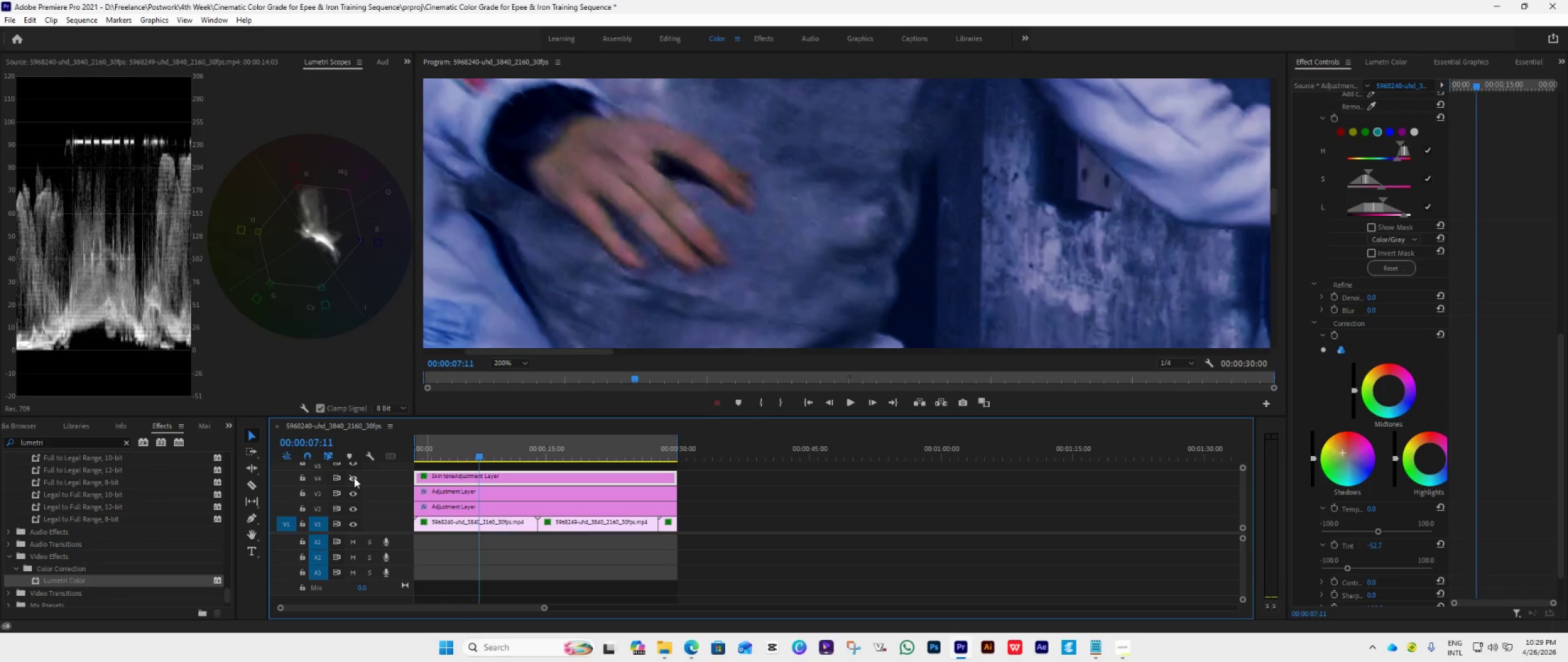 
left_click([354, 477])
 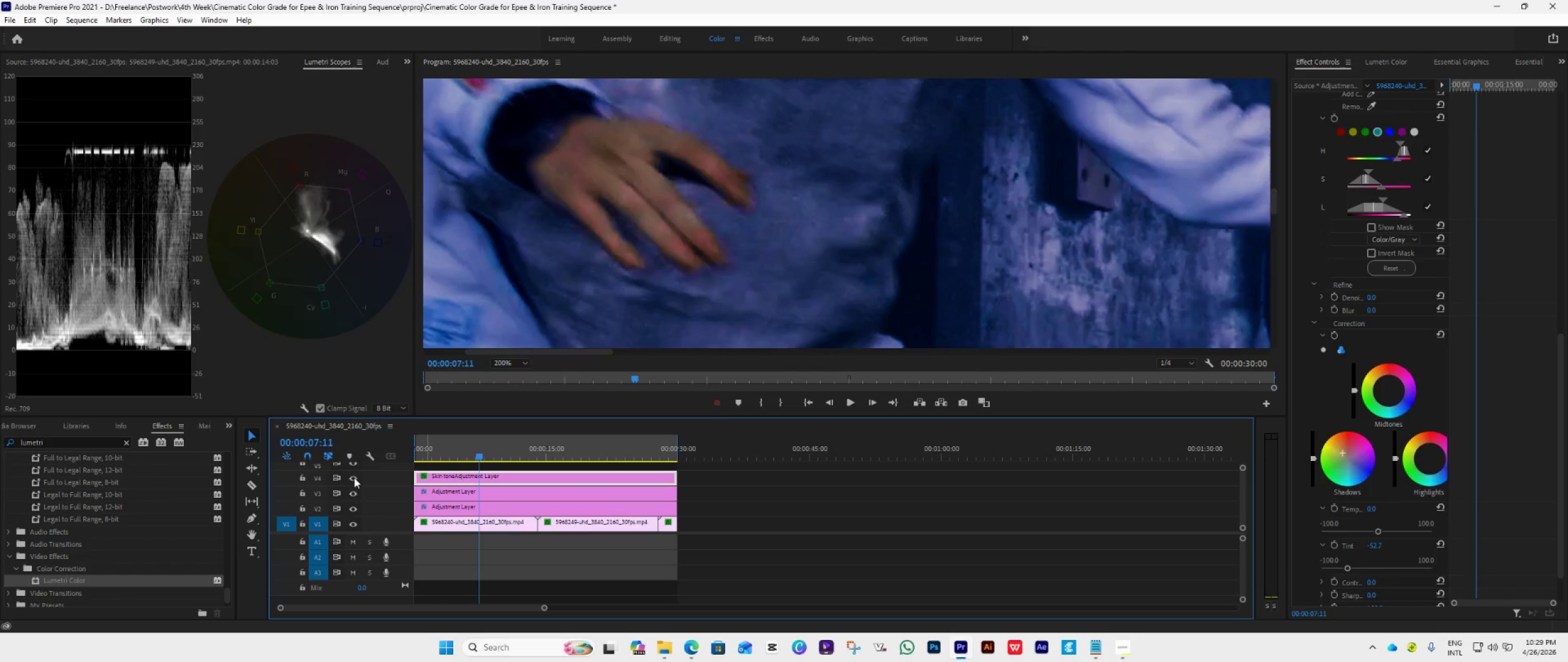 
left_click([354, 477])
 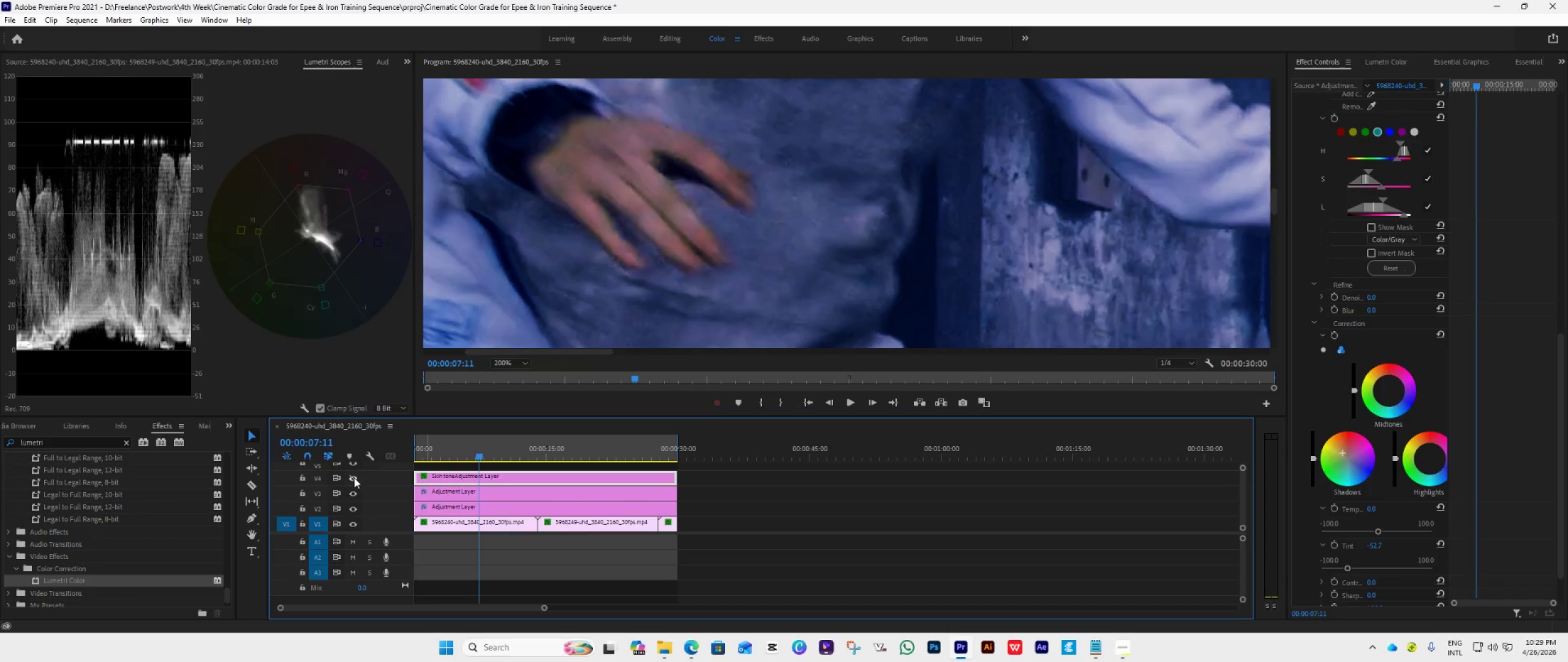 
left_click([354, 477])
 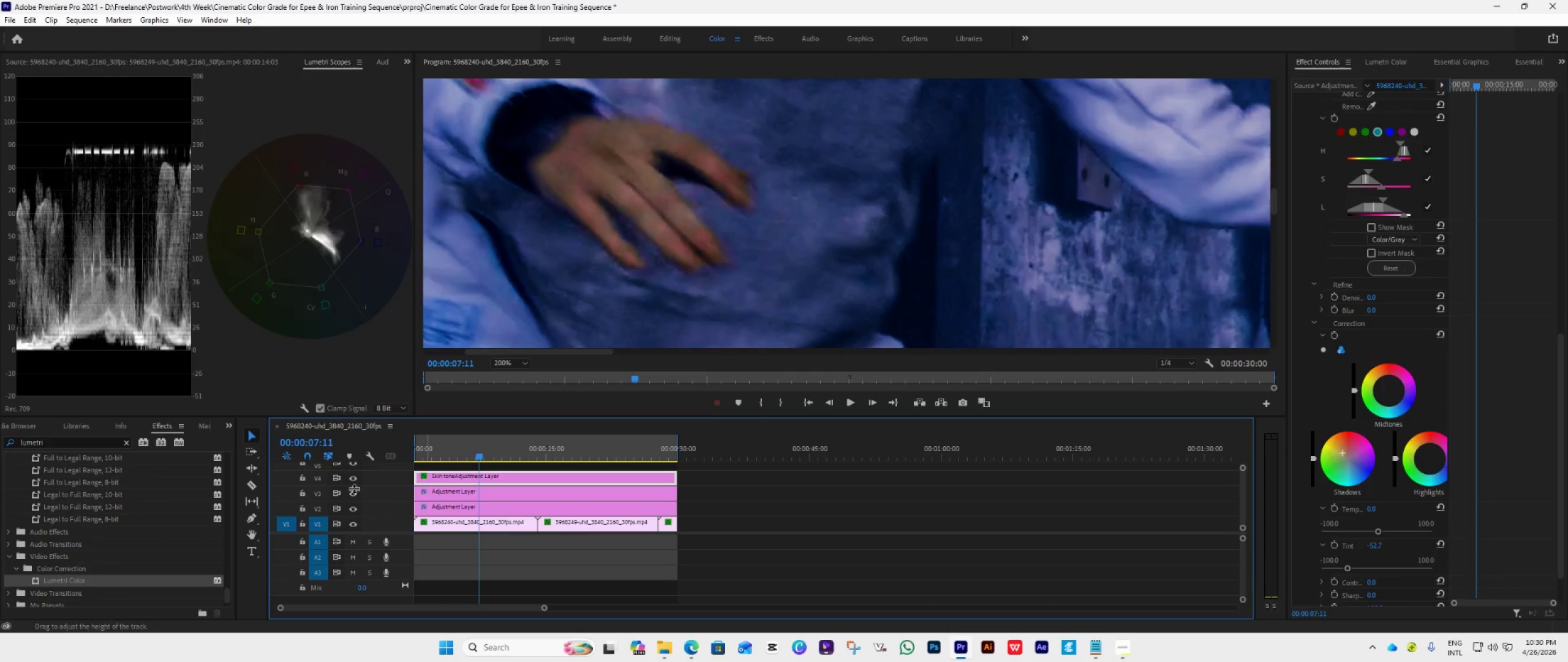 
left_click([352, 496])
 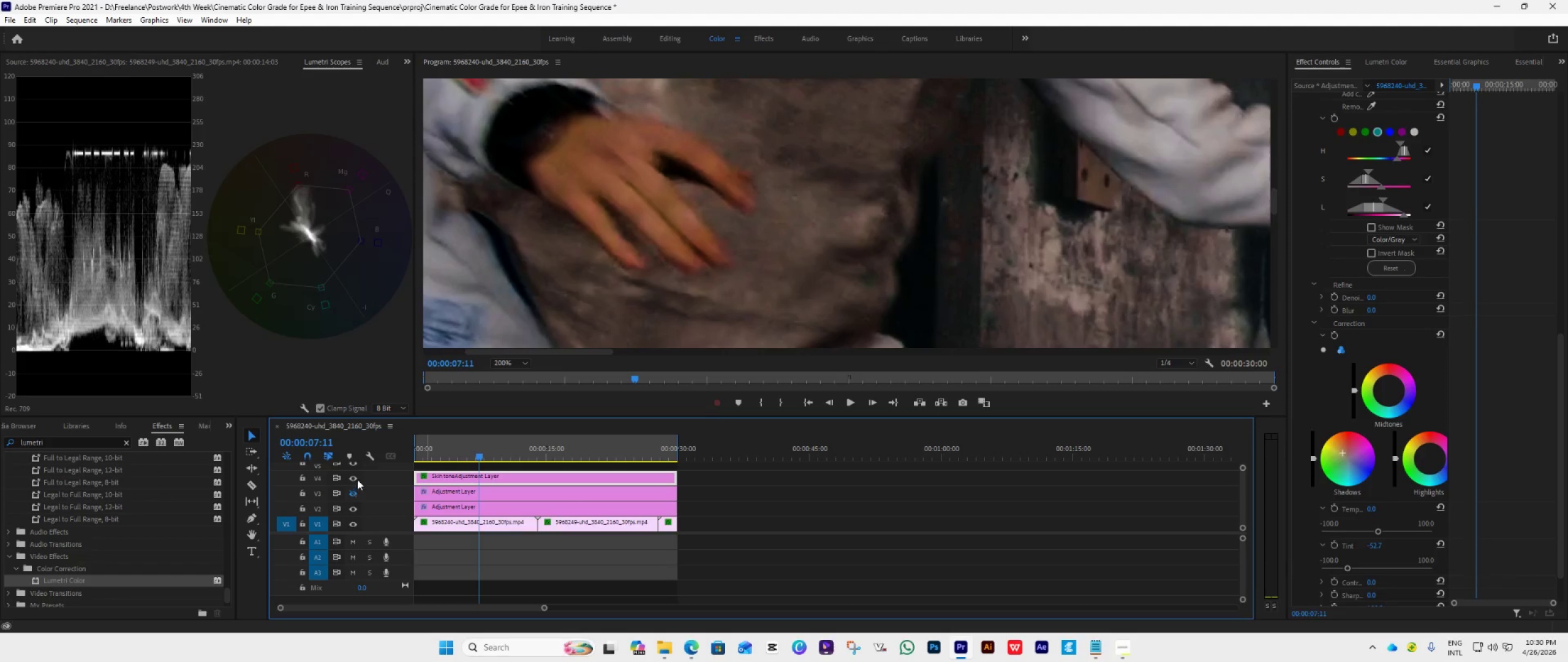 
wait(5.56)
 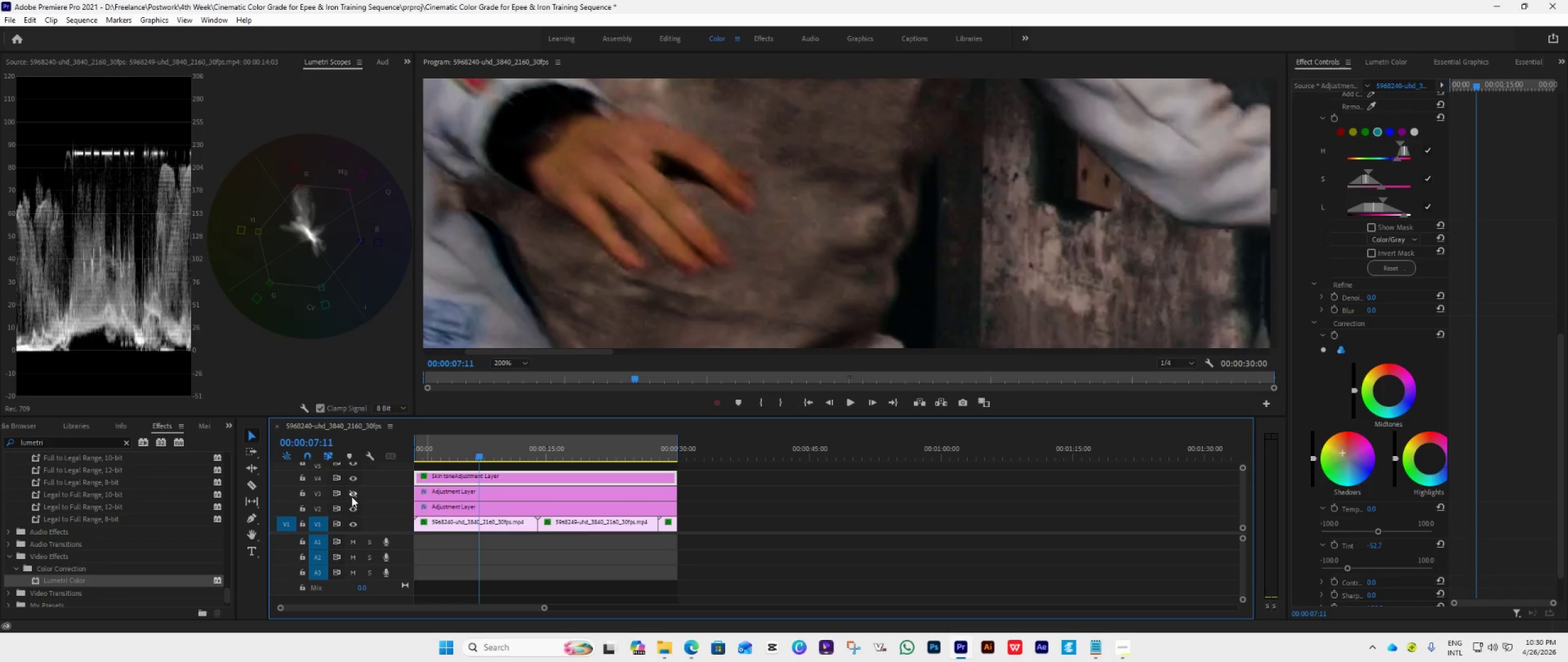 
left_click([350, 480])
 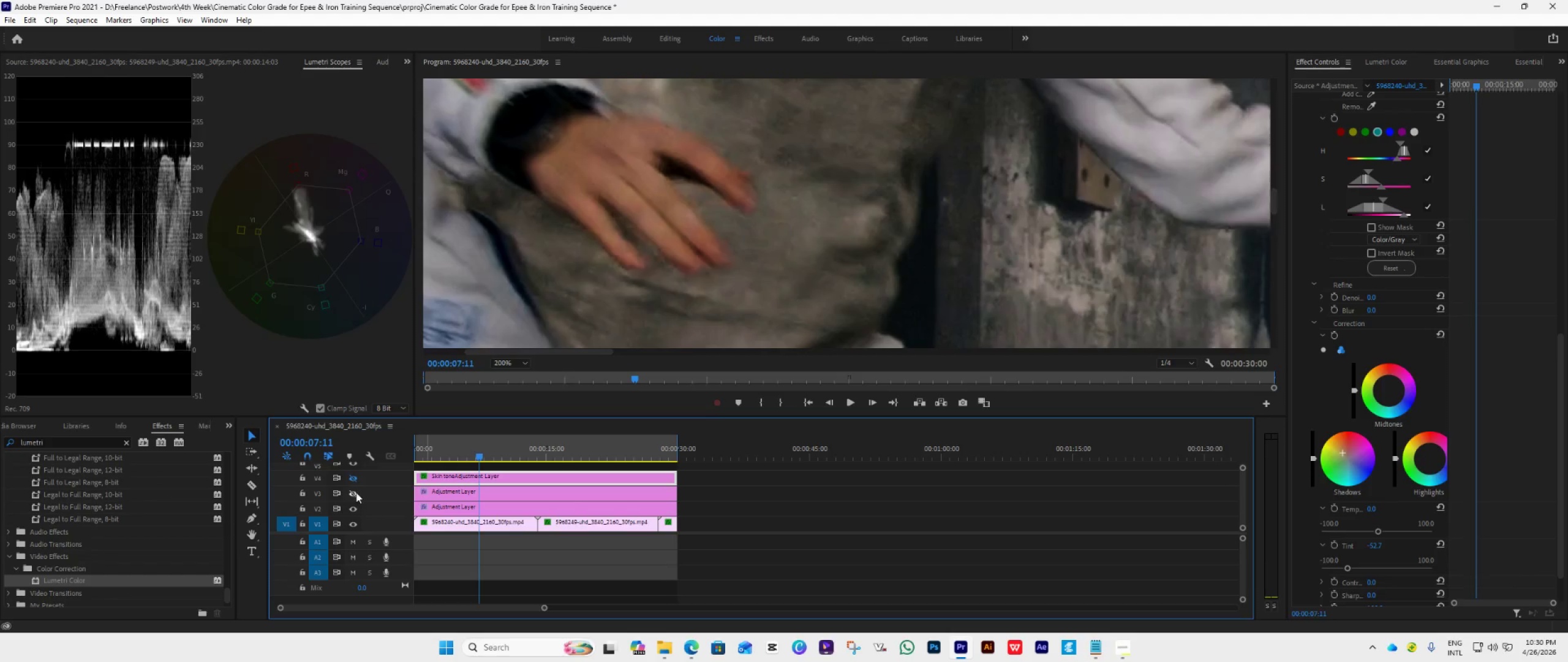 
left_click([355, 508])
 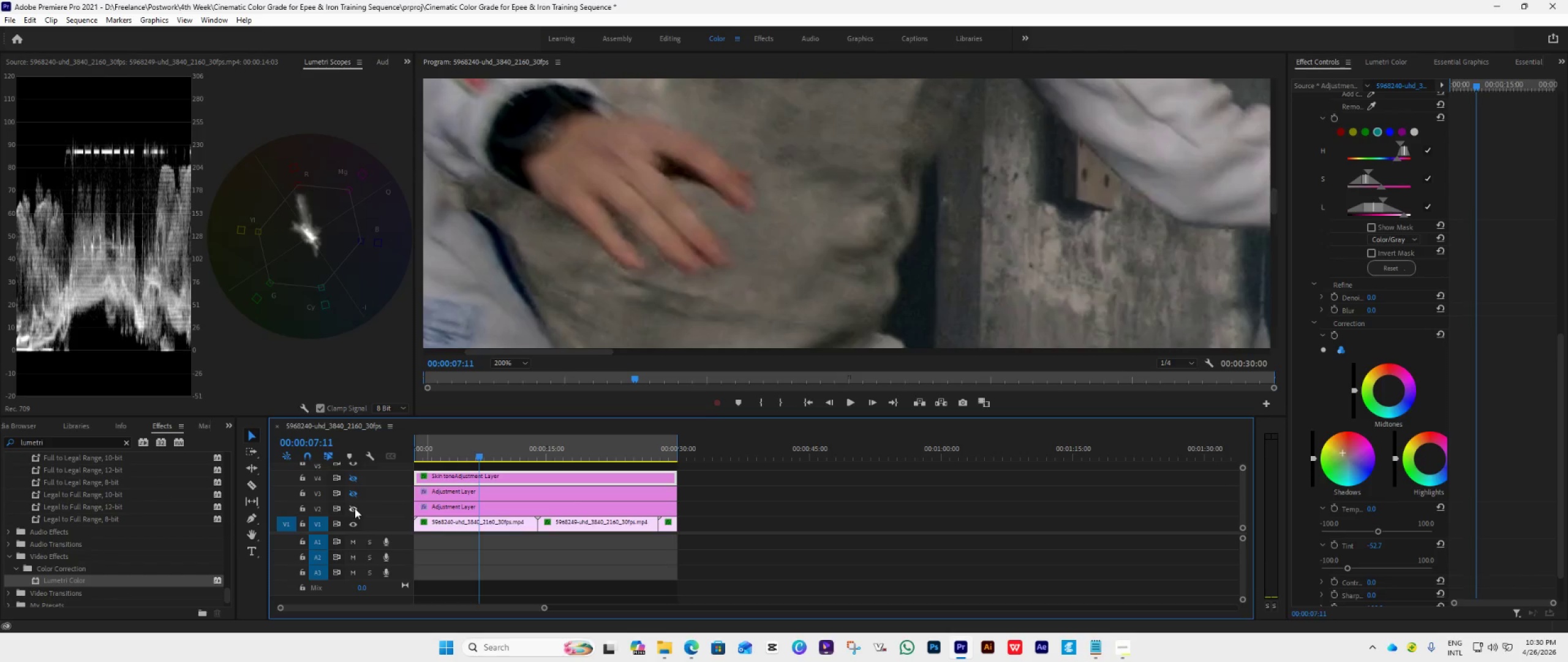 
left_click([355, 508])
 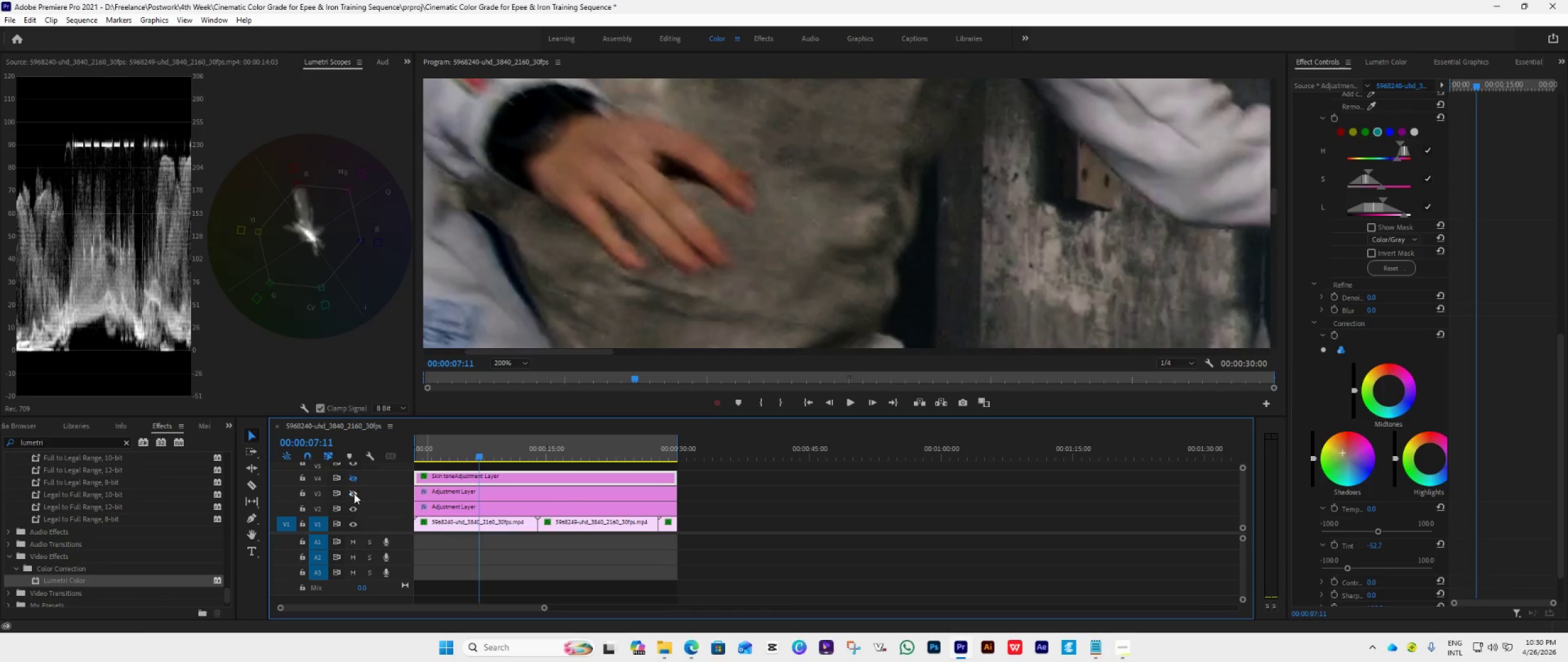 
left_click([354, 492])
 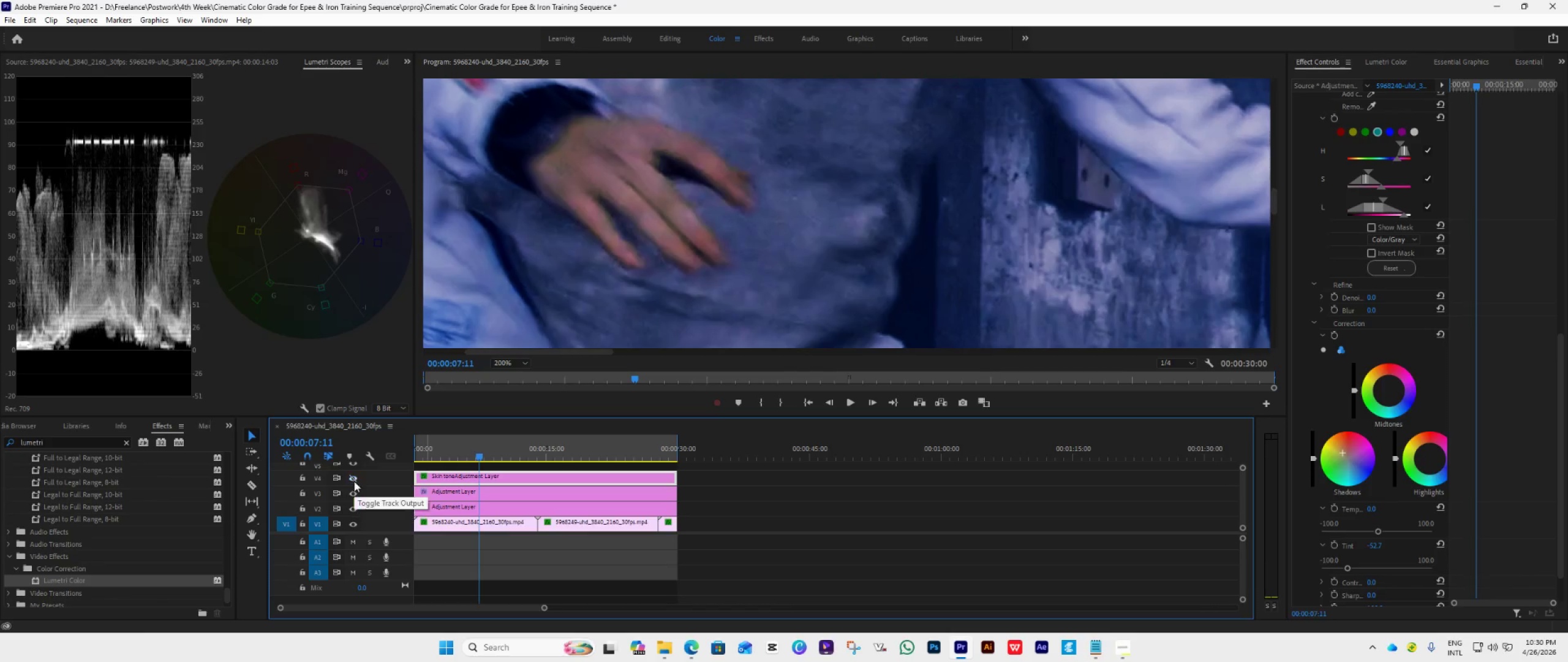 
left_click([354, 481])
 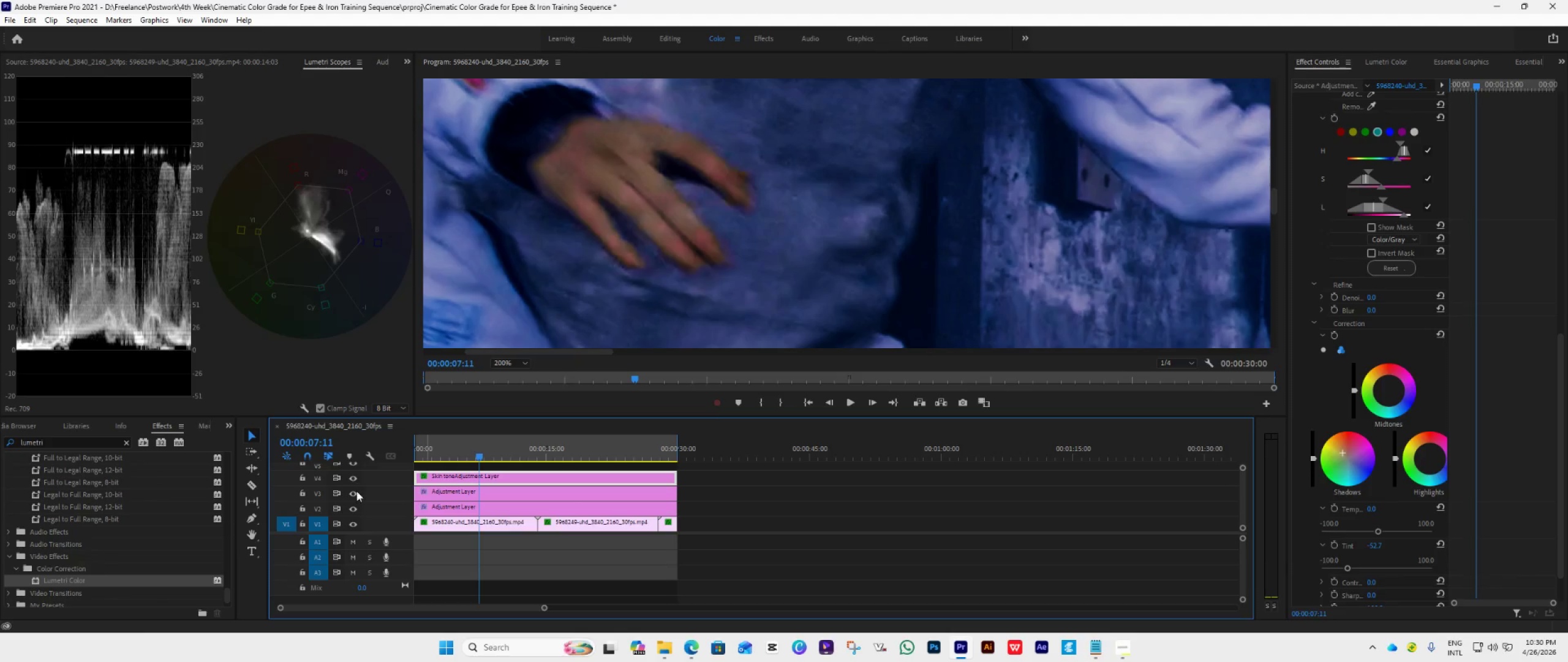 
left_click([352, 498])
 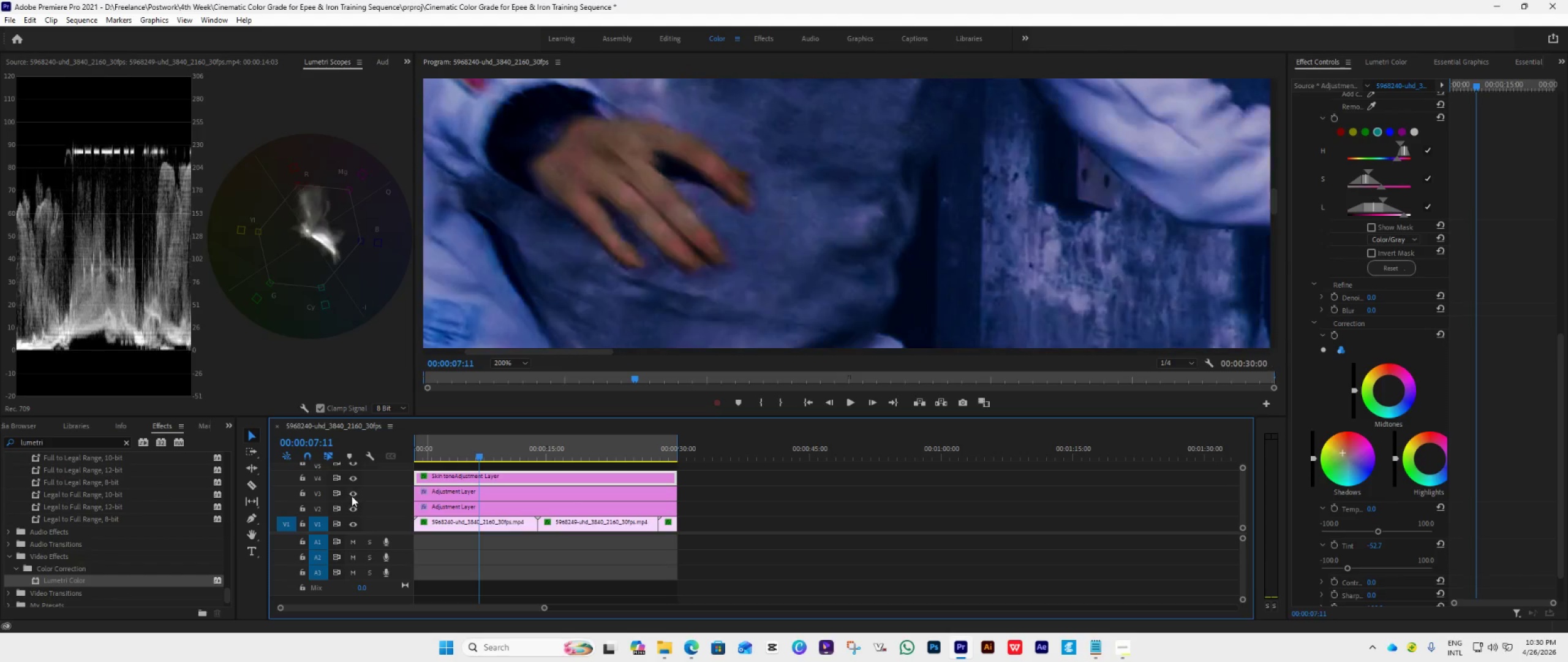 
left_click([352, 496])
 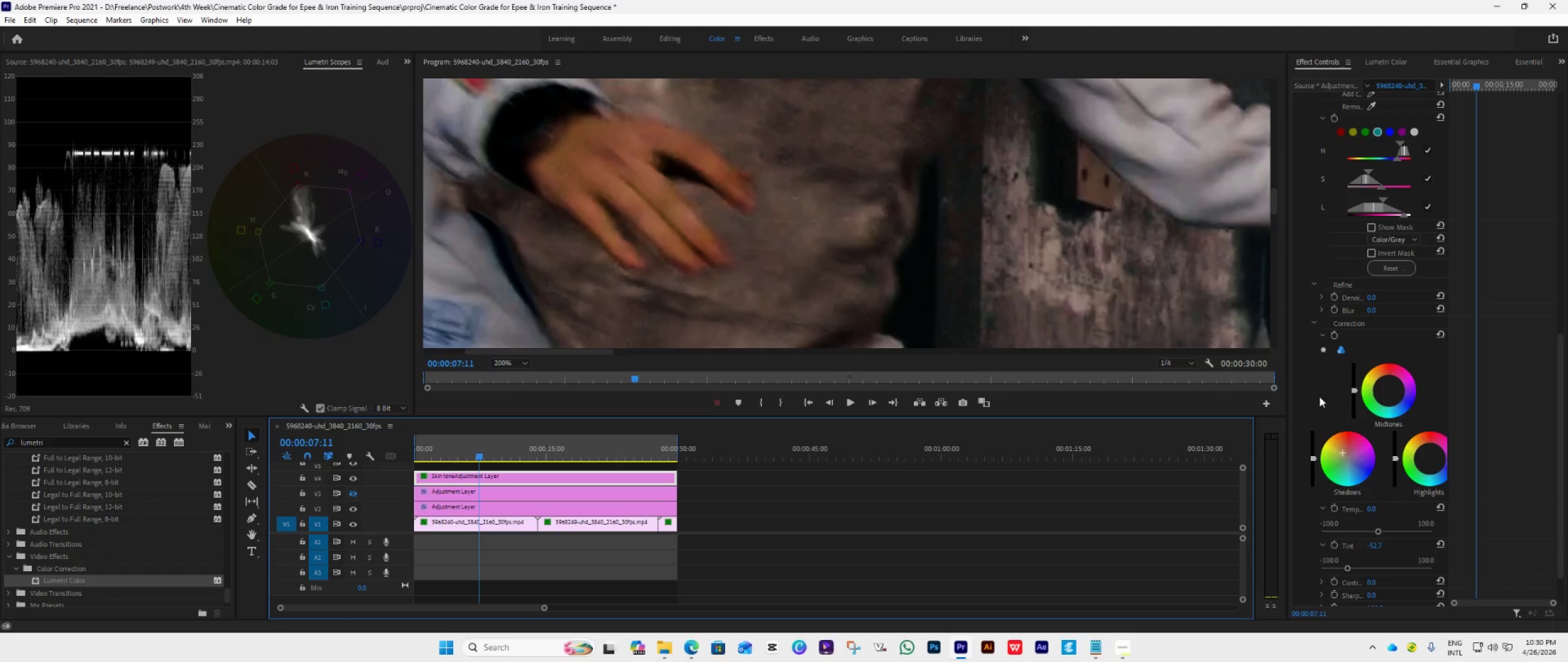 
wait(19.19)
 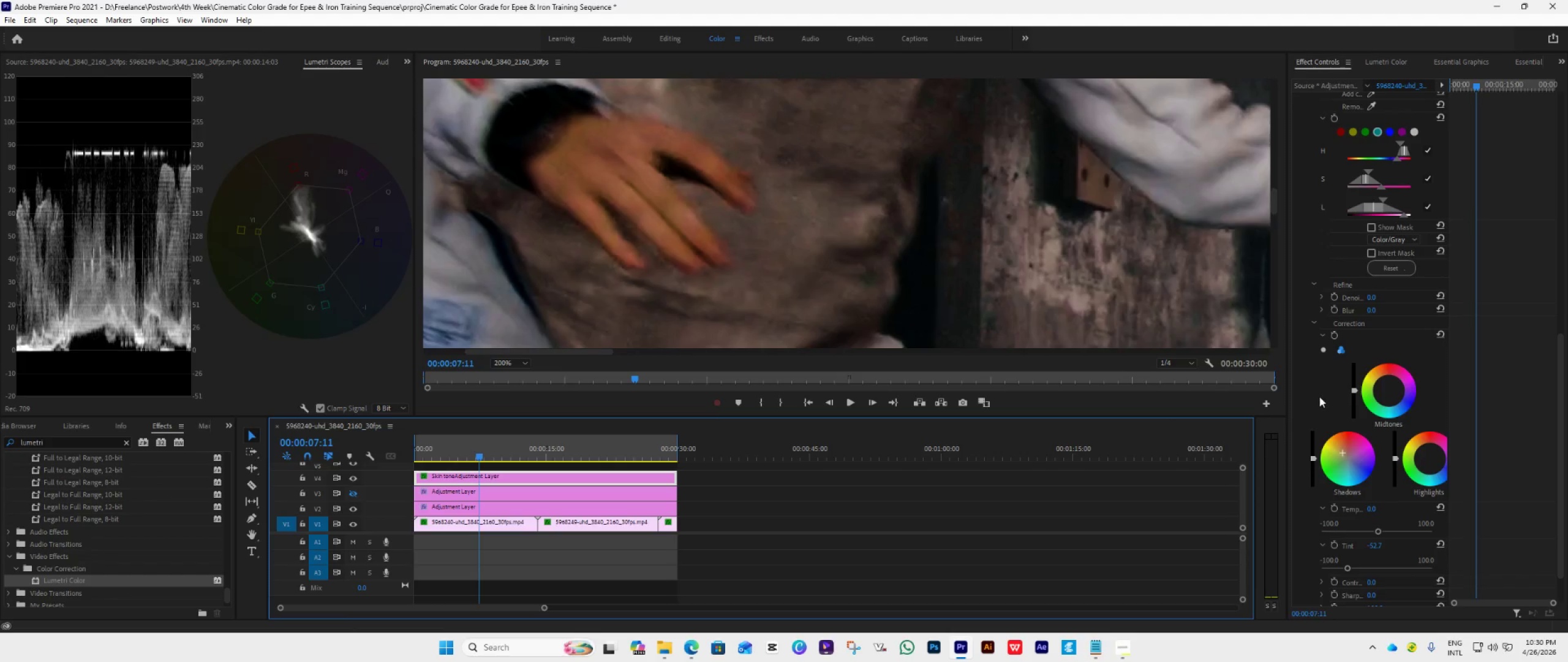 
left_click([355, 492])
 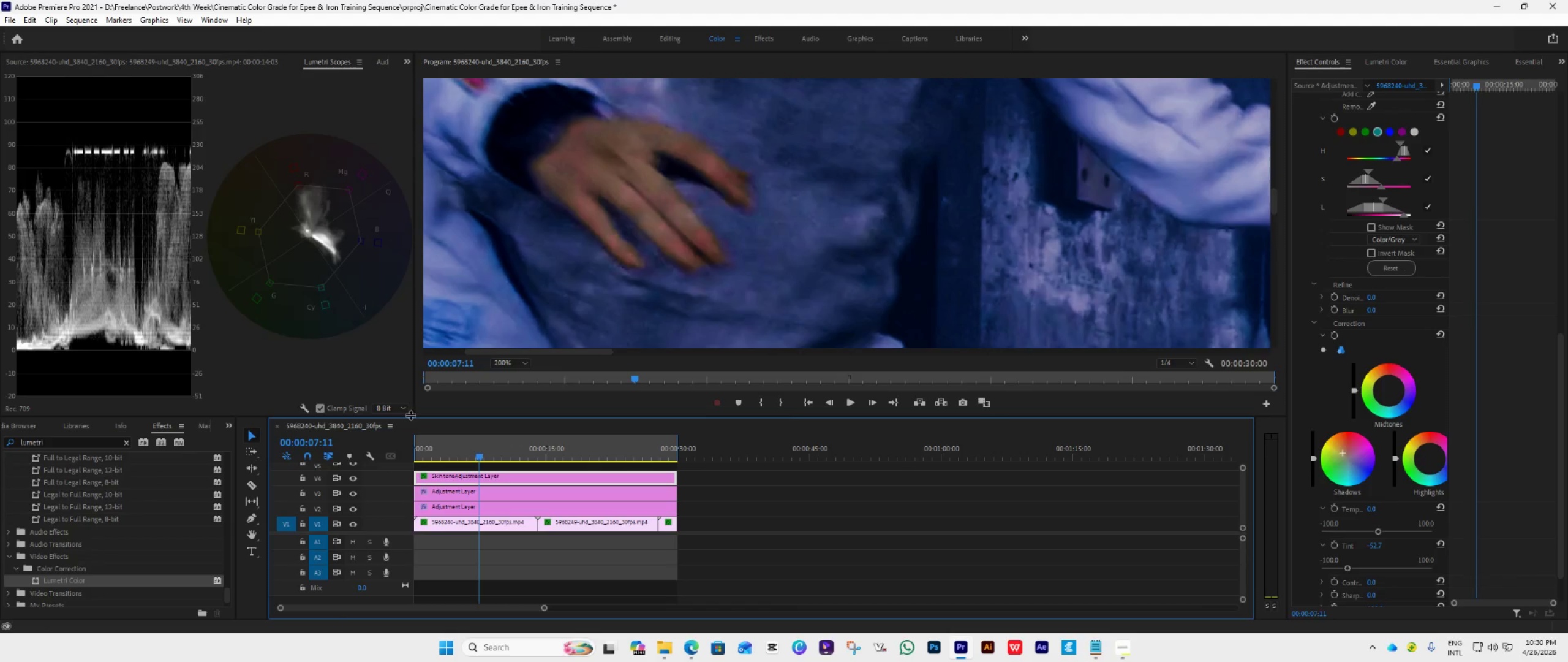 
wait(5.44)
 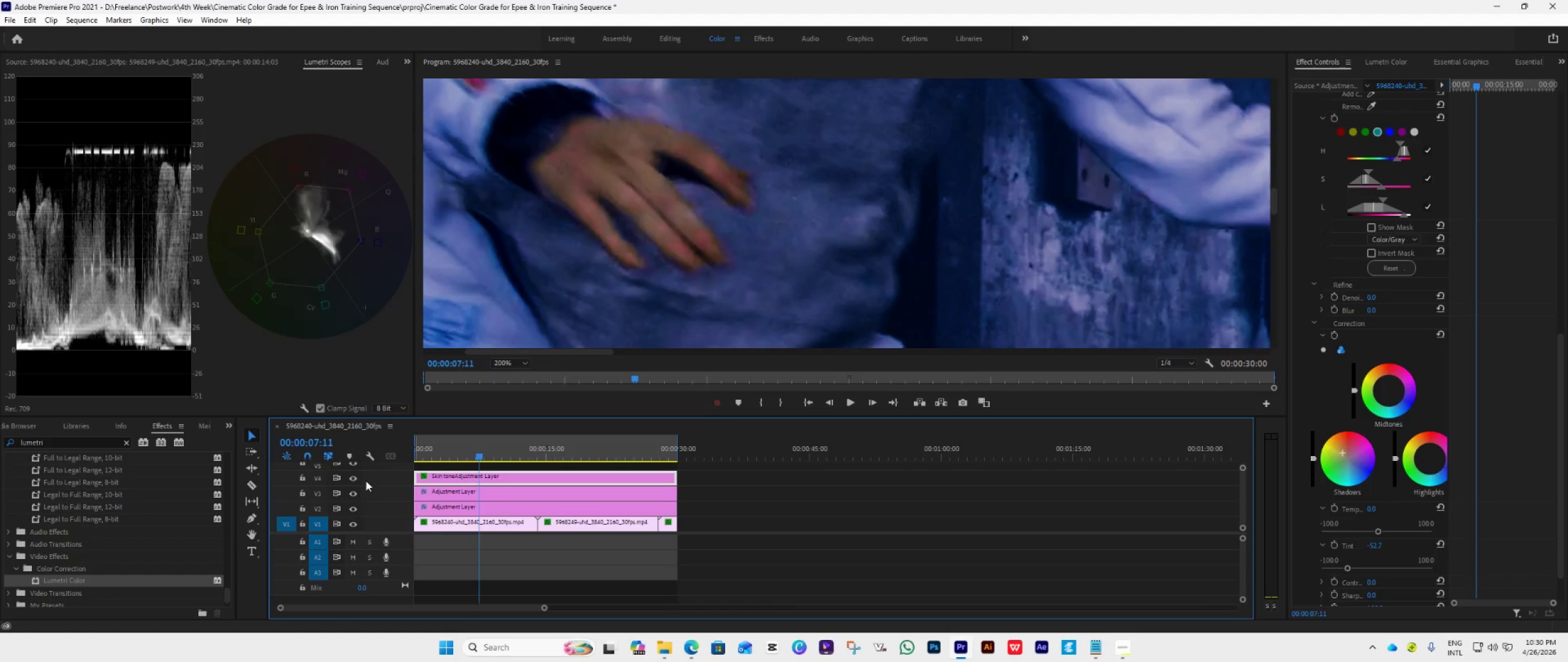 
left_click([350, 479])
 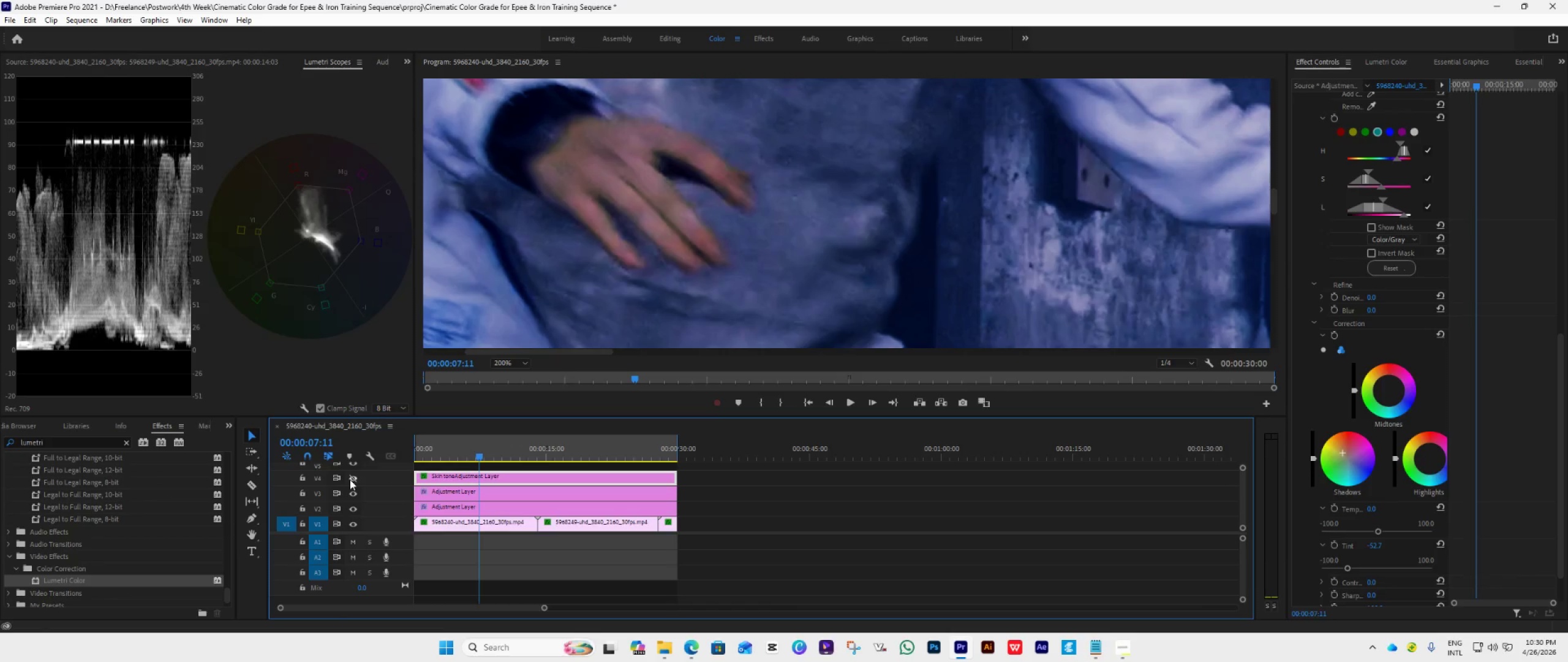 
left_click([350, 479])
 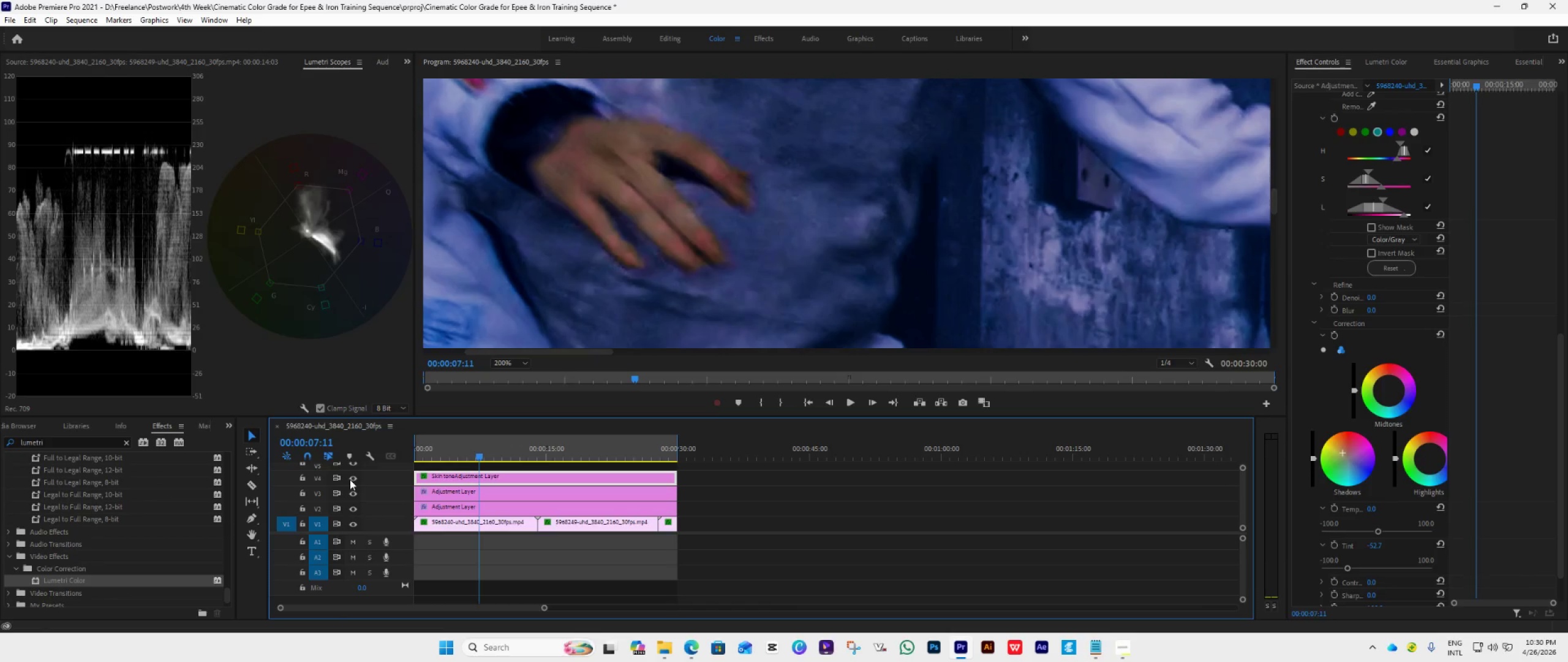 
left_click([350, 479])
 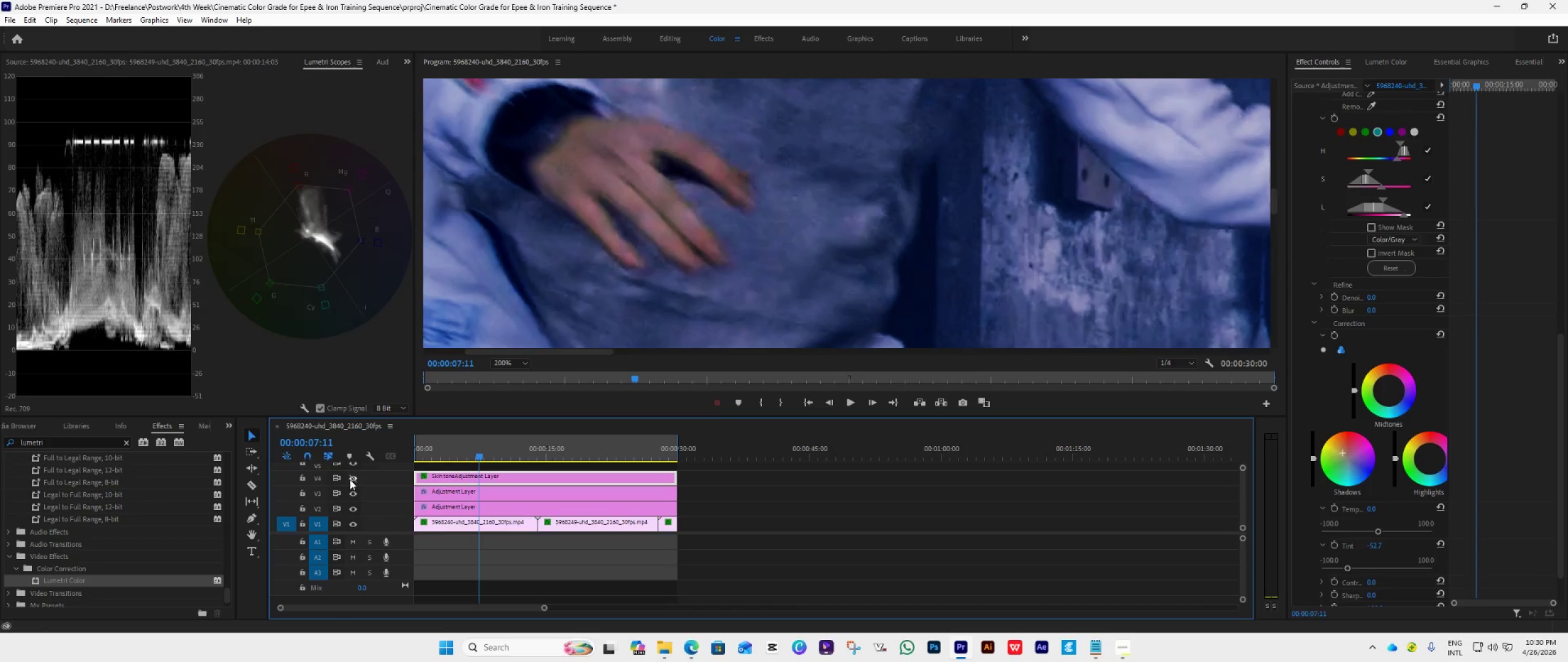 
left_click([350, 479])
 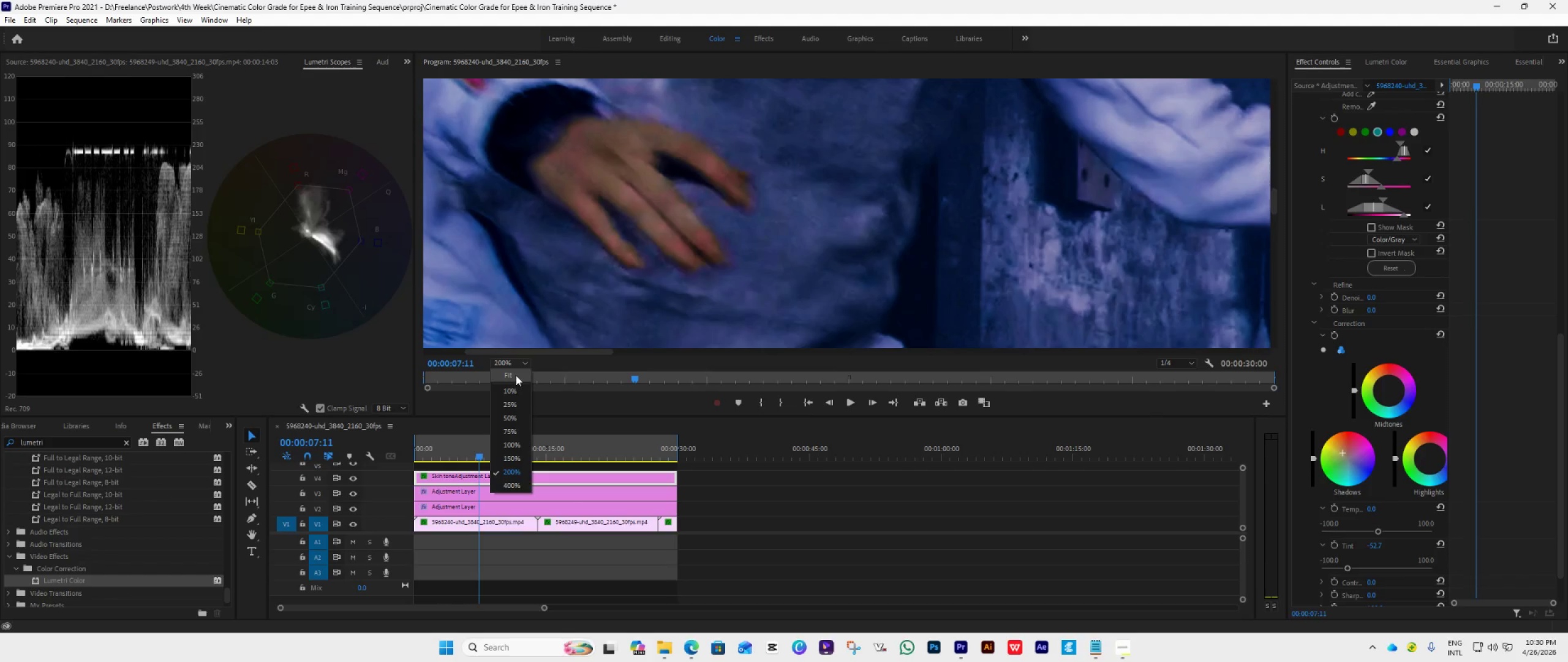 
left_click([514, 374])
 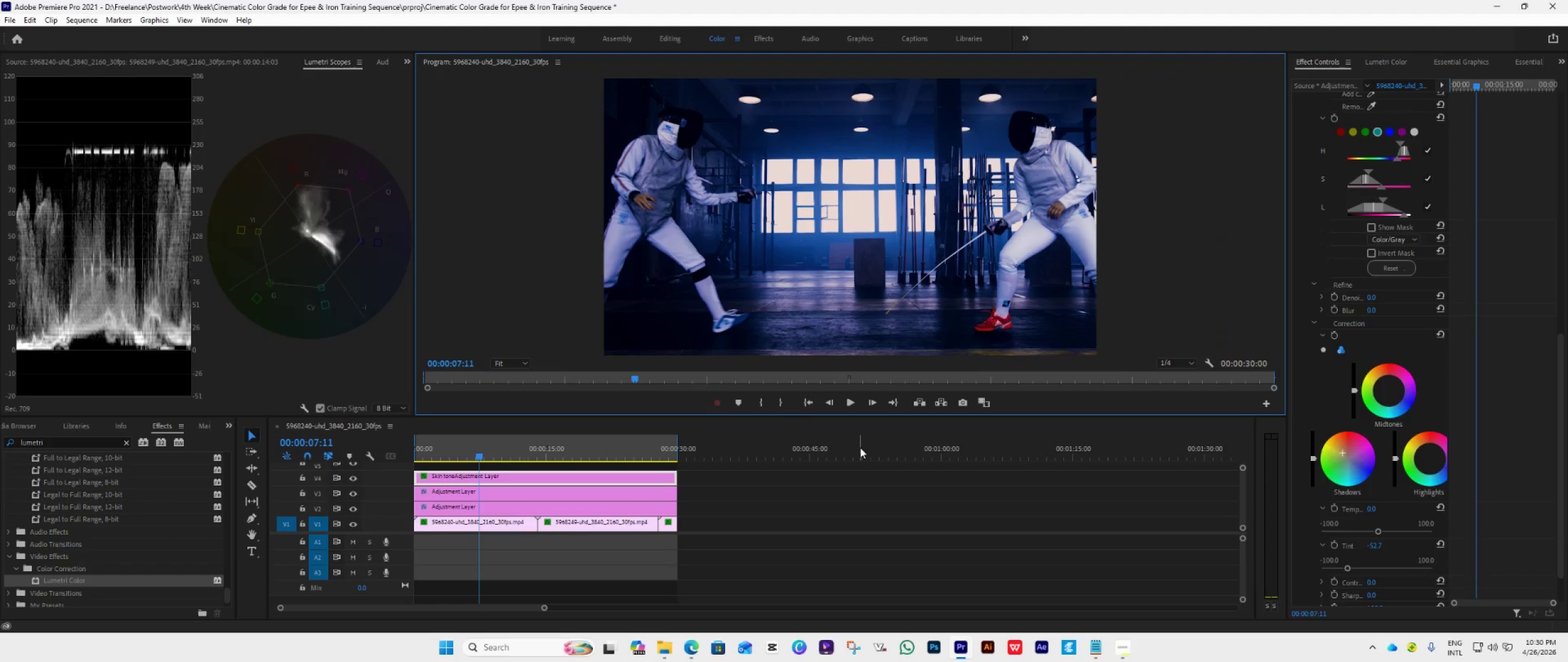 
left_click([853, 405])
 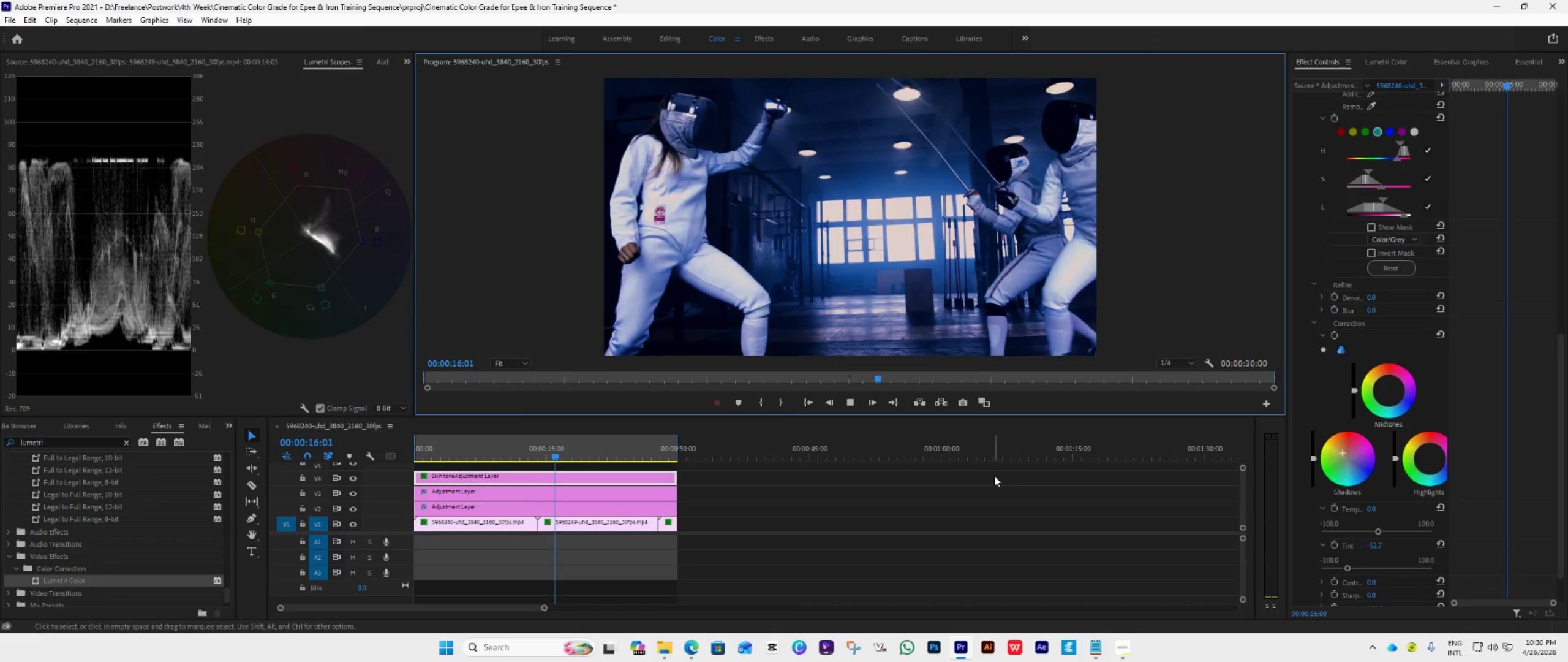 
wait(13.88)
 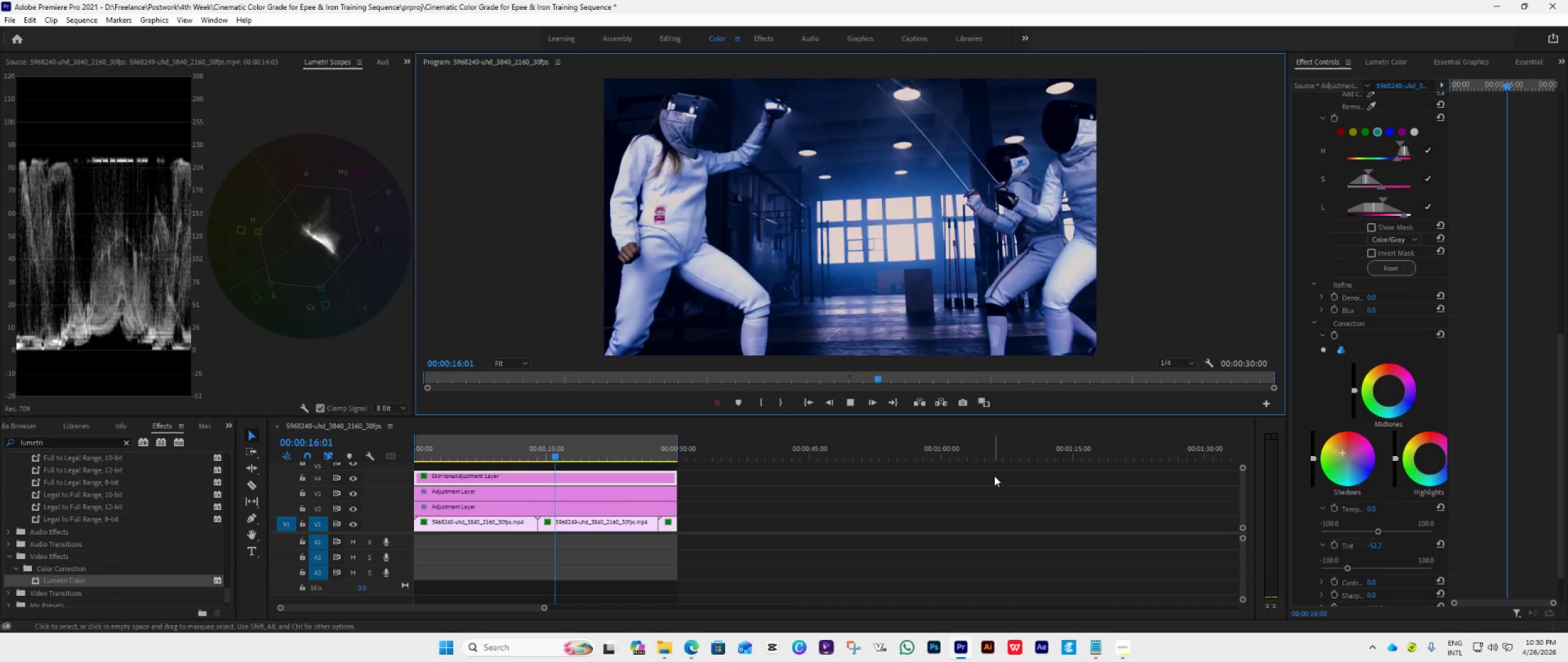 
key(Space)
 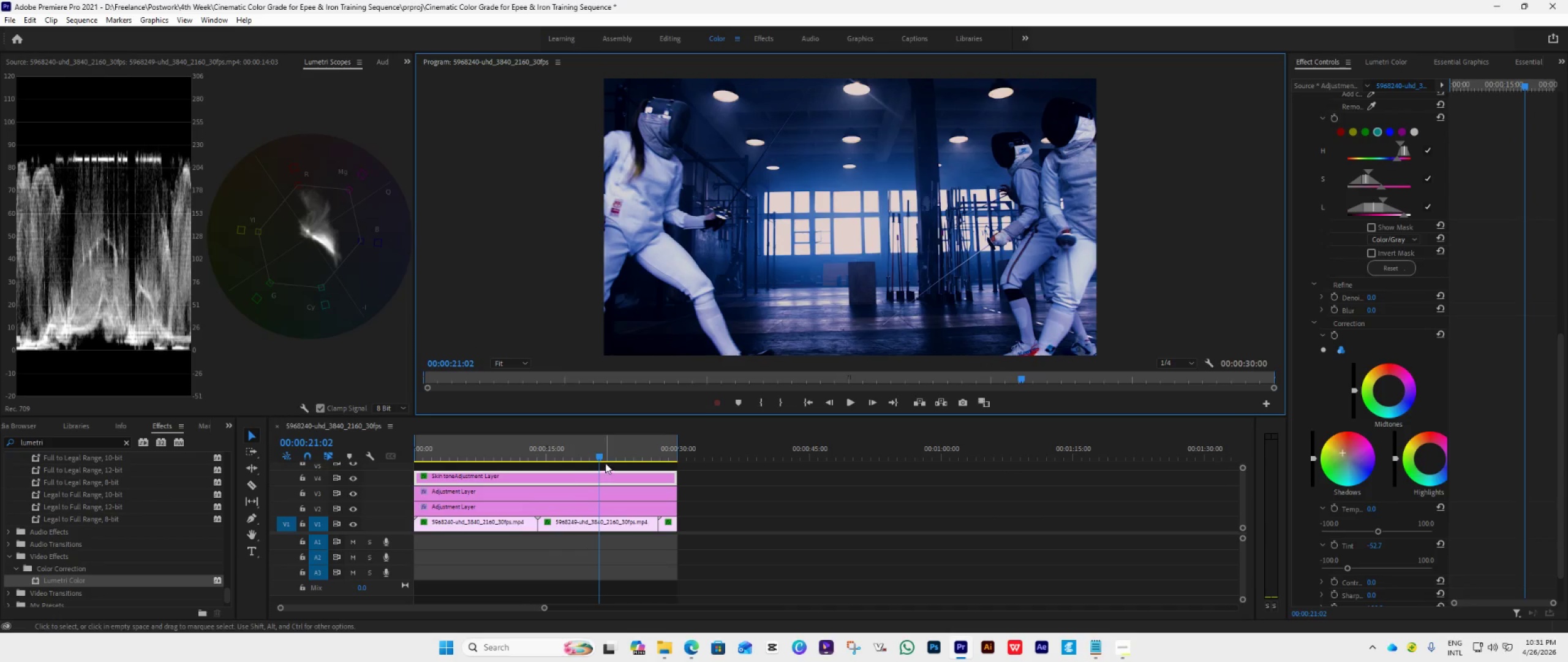 
left_click_drag(start_coordinate=[596, 456], to_coordinate=[613, 462])
 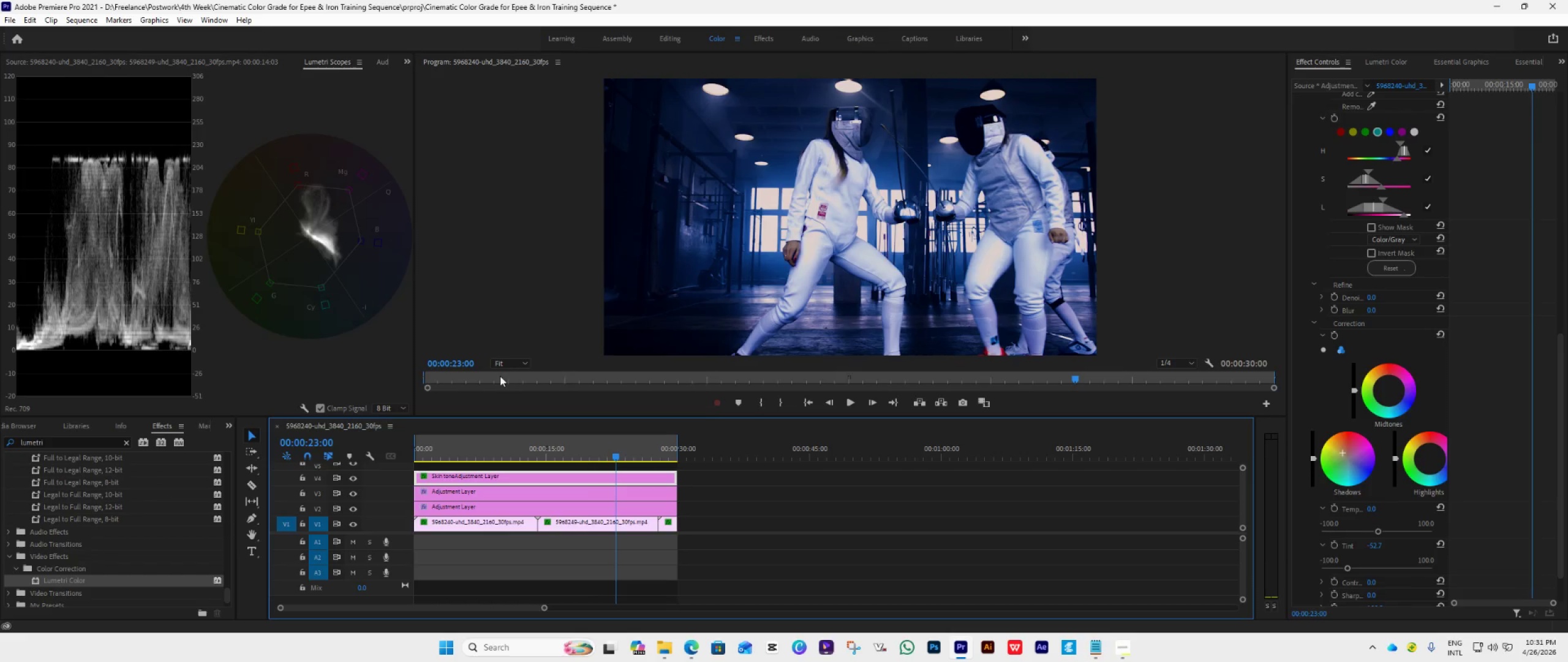 
left_click([510, 362])
 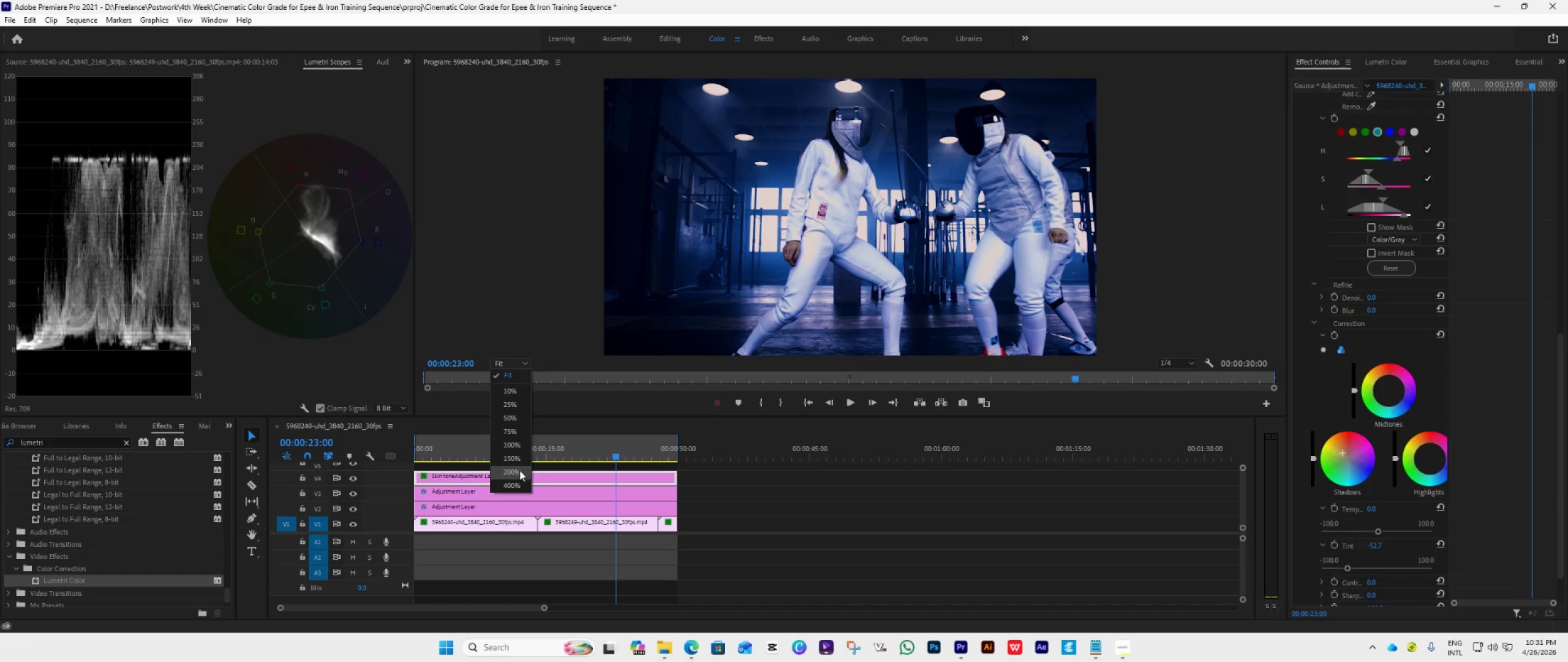 
left_click([518, 467])
 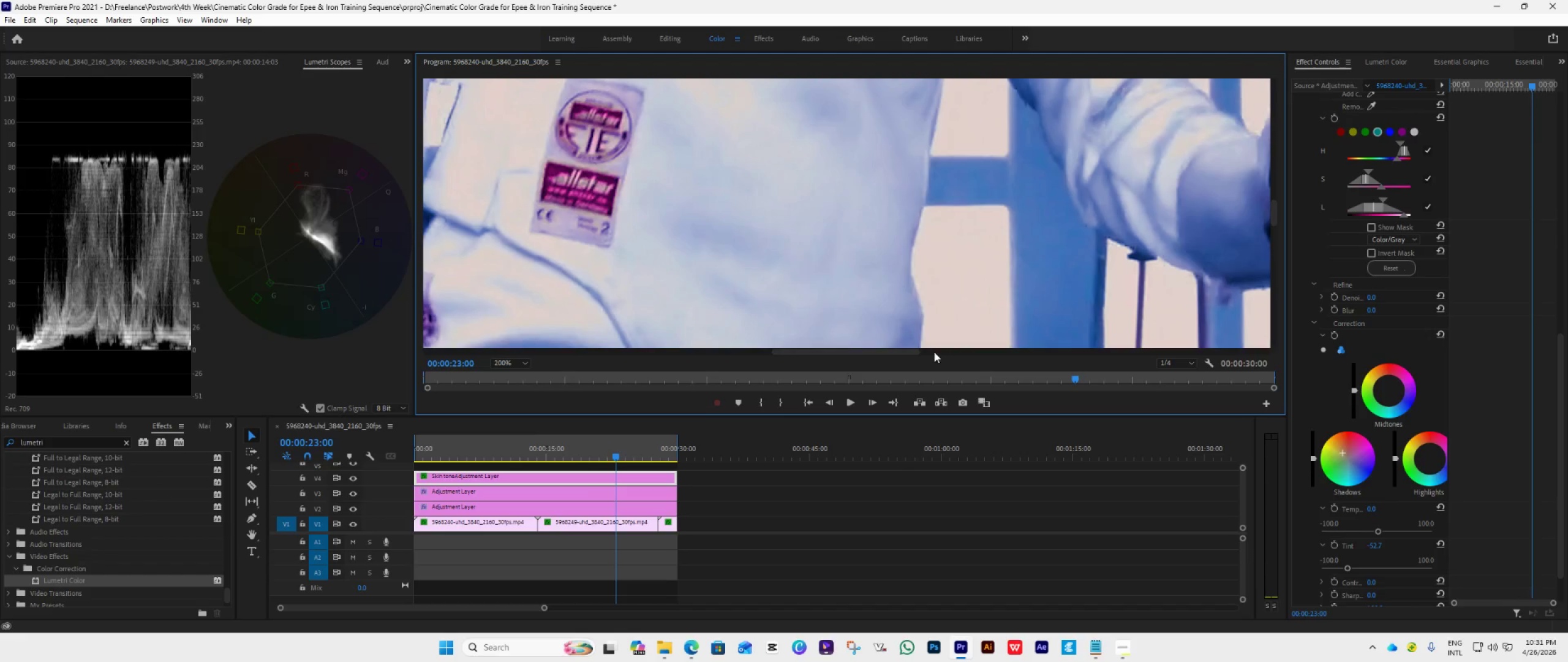 
left_click_drag(start_coordinate=[889, 354], to_coordinate=[778, 365])
 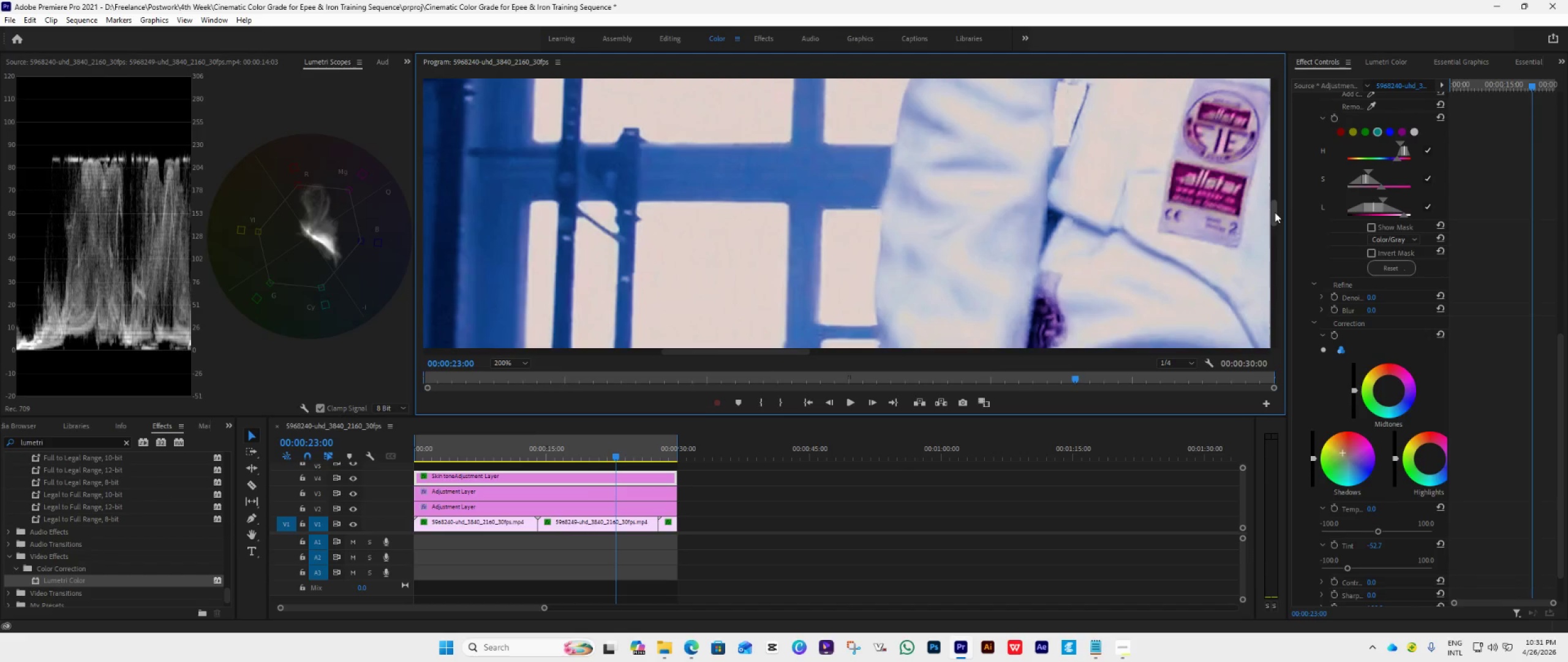 
left_click_drag(start_coordinate=[1274, 212], to_coordinate=[1278, 240])
 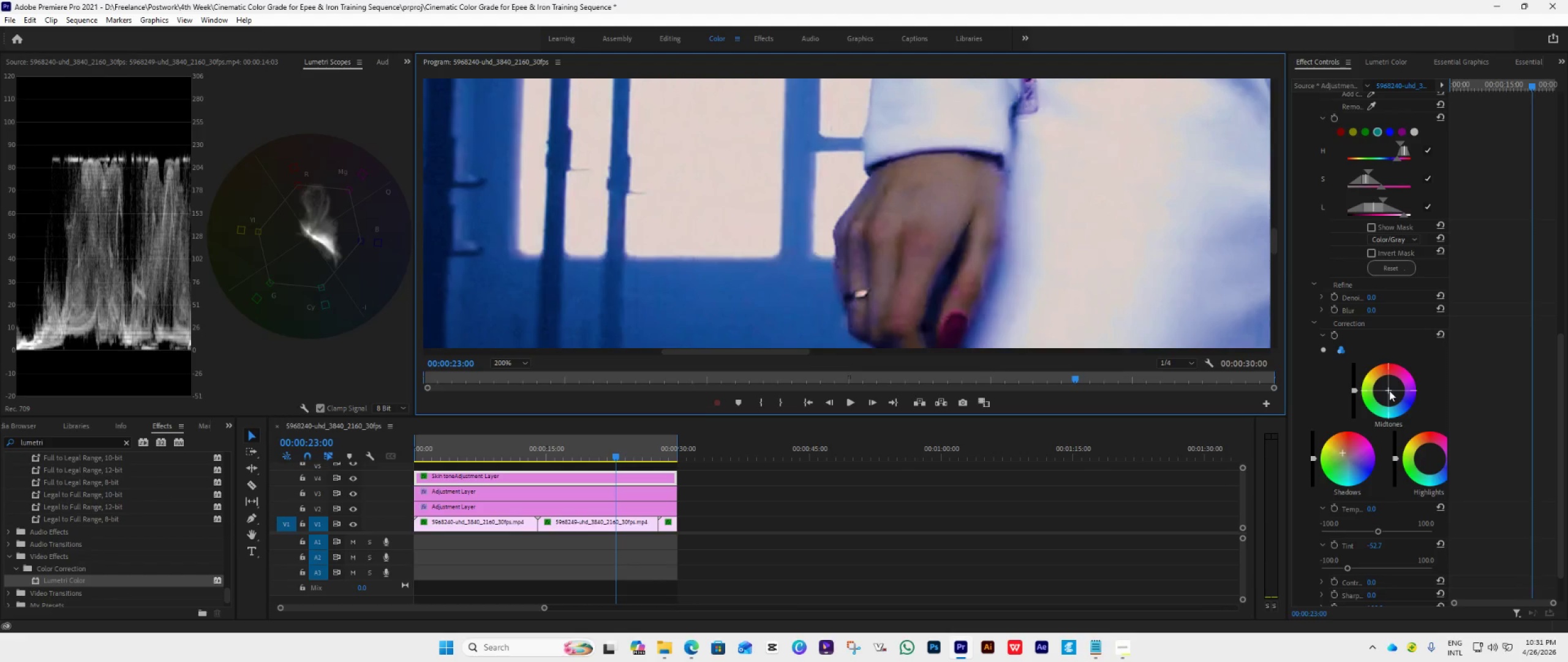 
wait(6.55)
 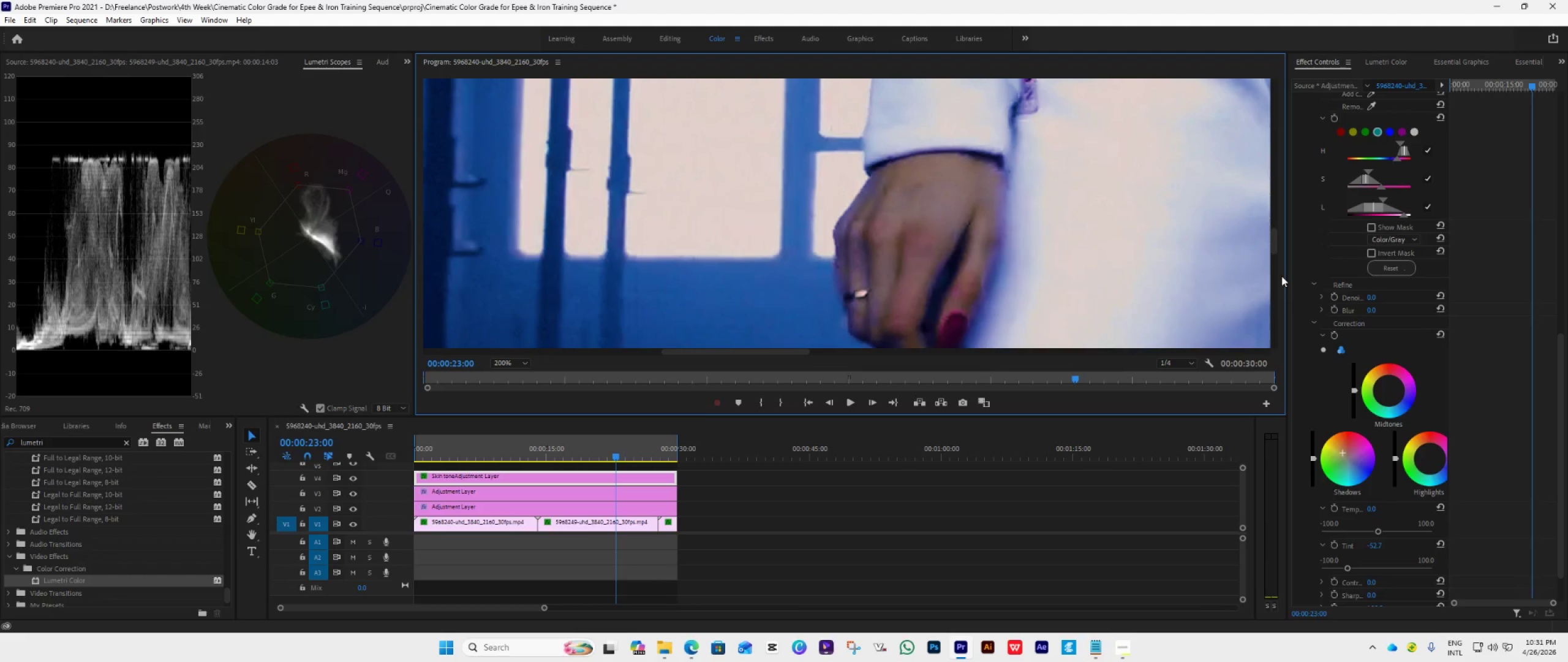 
left_click([1382, 66])
 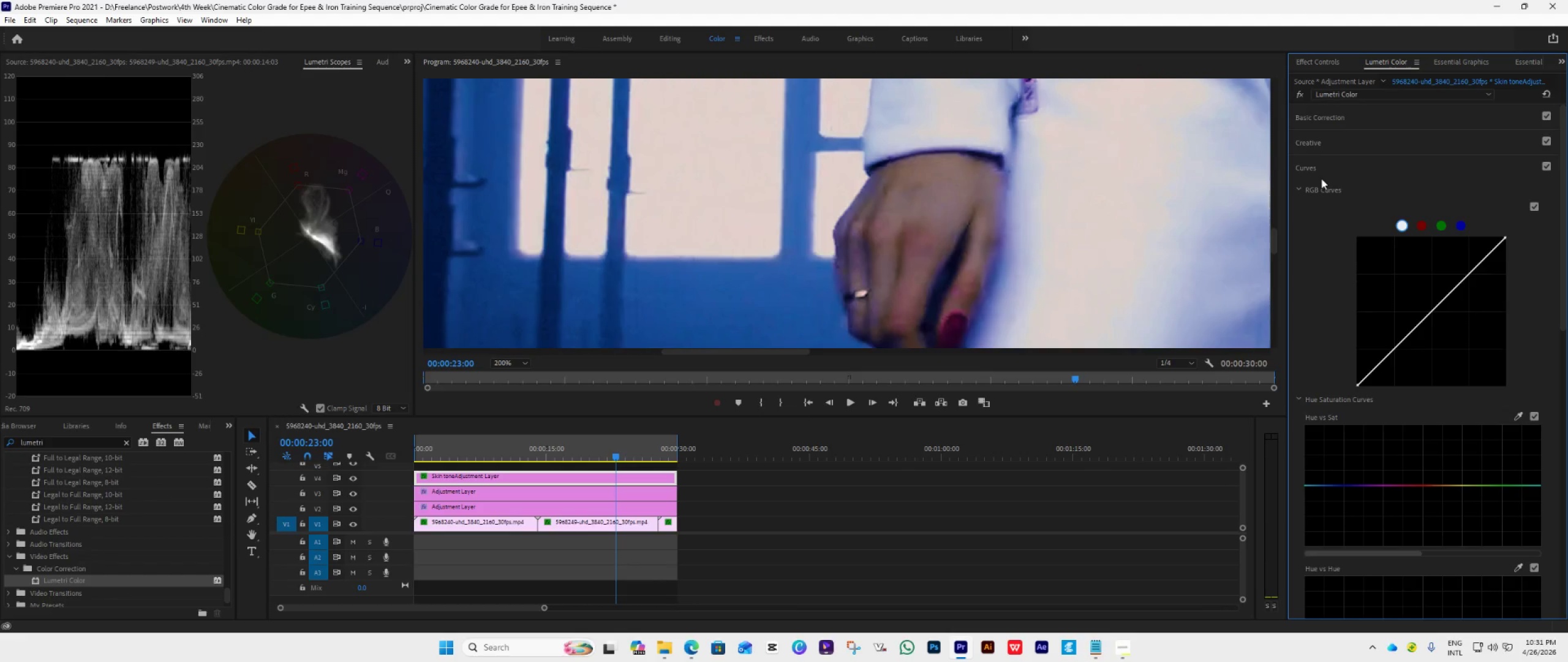 
left_click([1330, 69])
 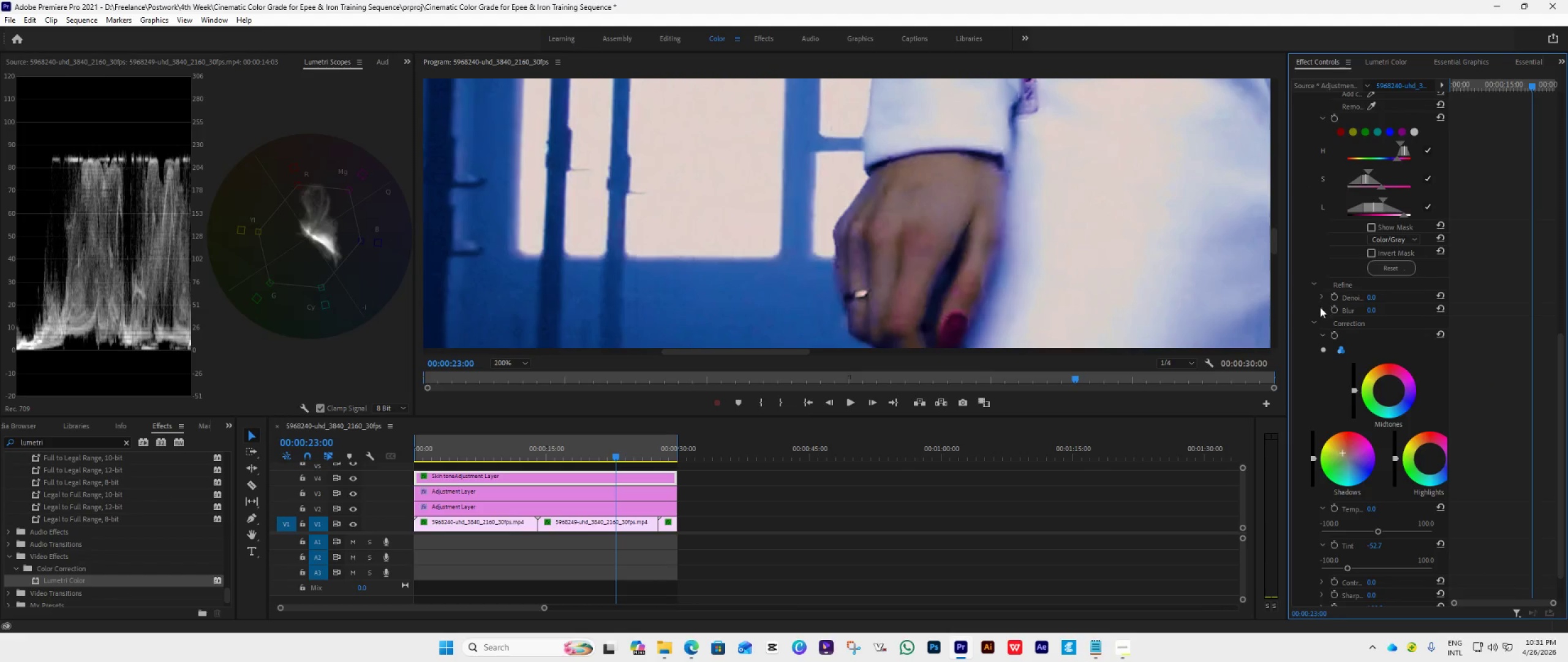 
scroll: coordinate [1316, 241], scroll_direction: up, amount: 10.0
 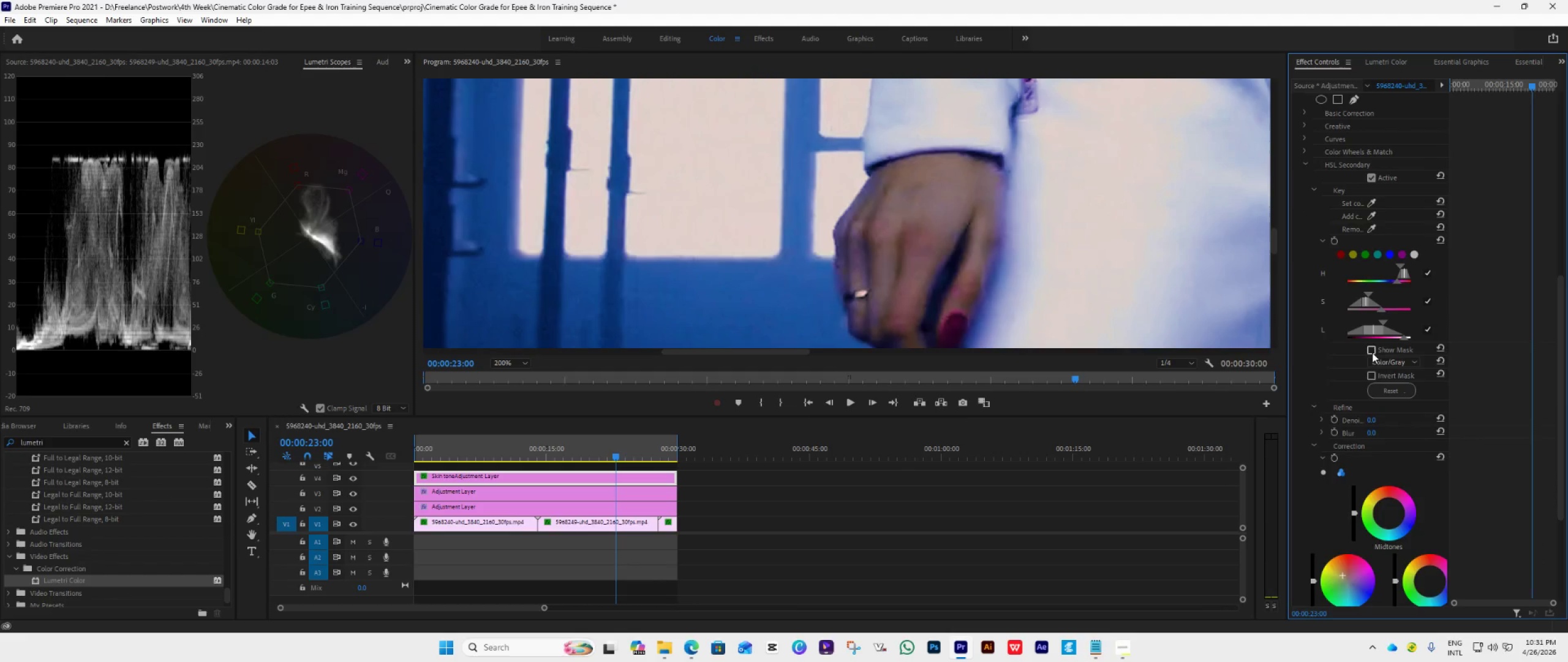 
left_click([1371, 350])
 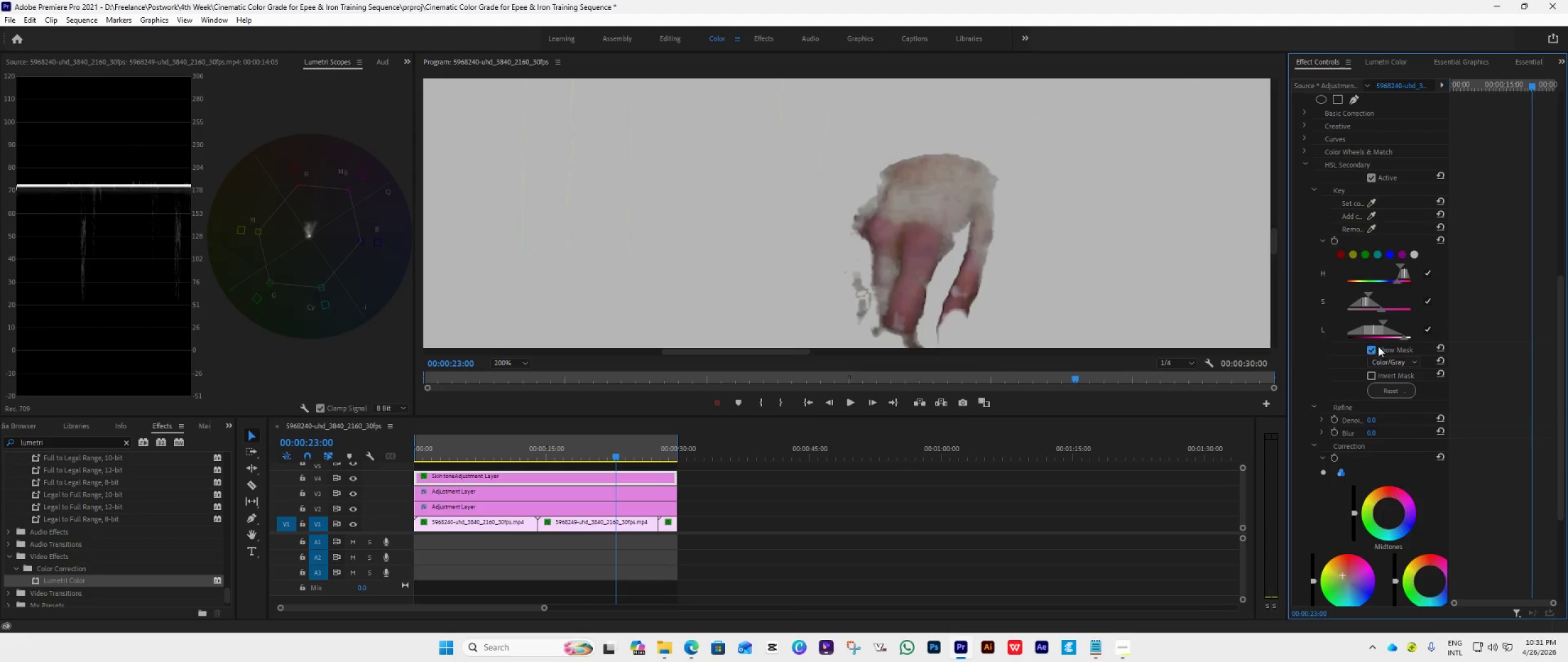 
left_click_drag(start_coordinate=[1404, 337], to_coordinate=[1418, 360])
 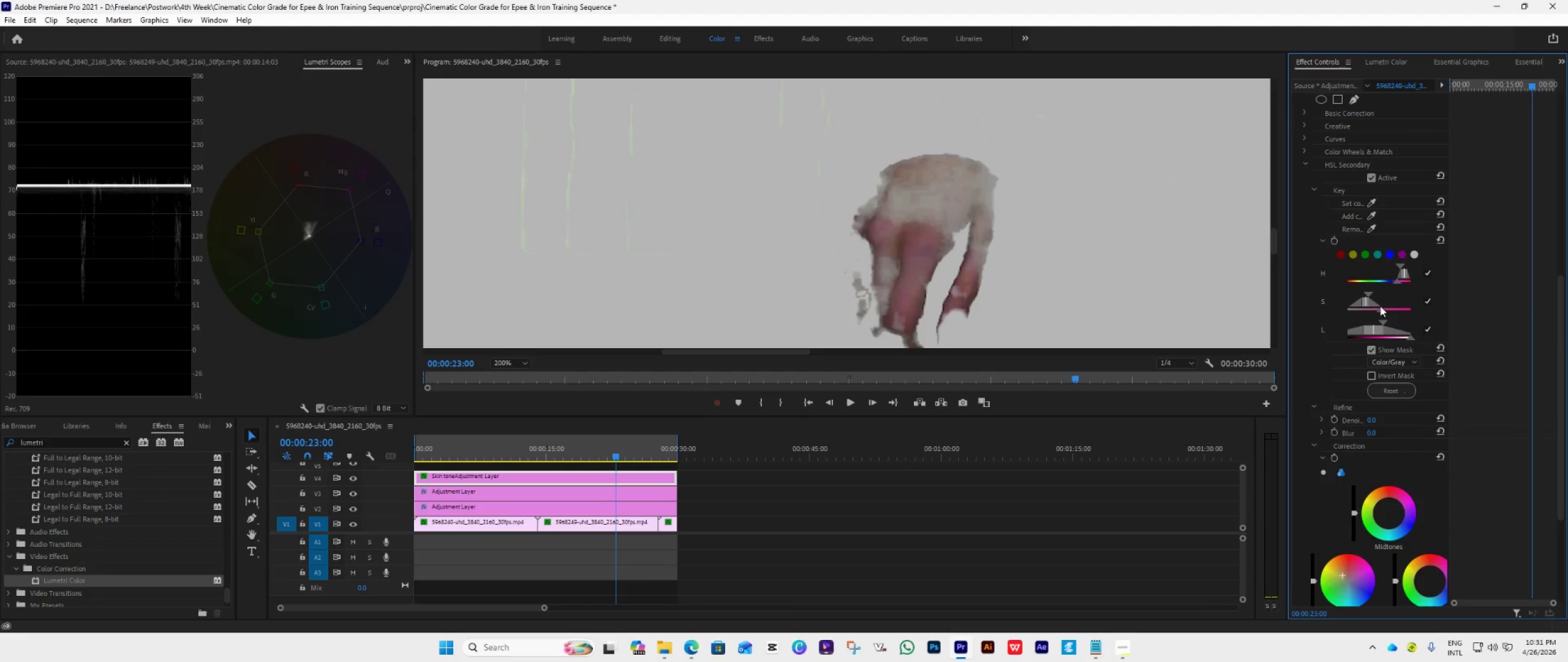 
left_click_drag(start_coordinate=[1383, 310], to_coordinate=[1413, 338])
 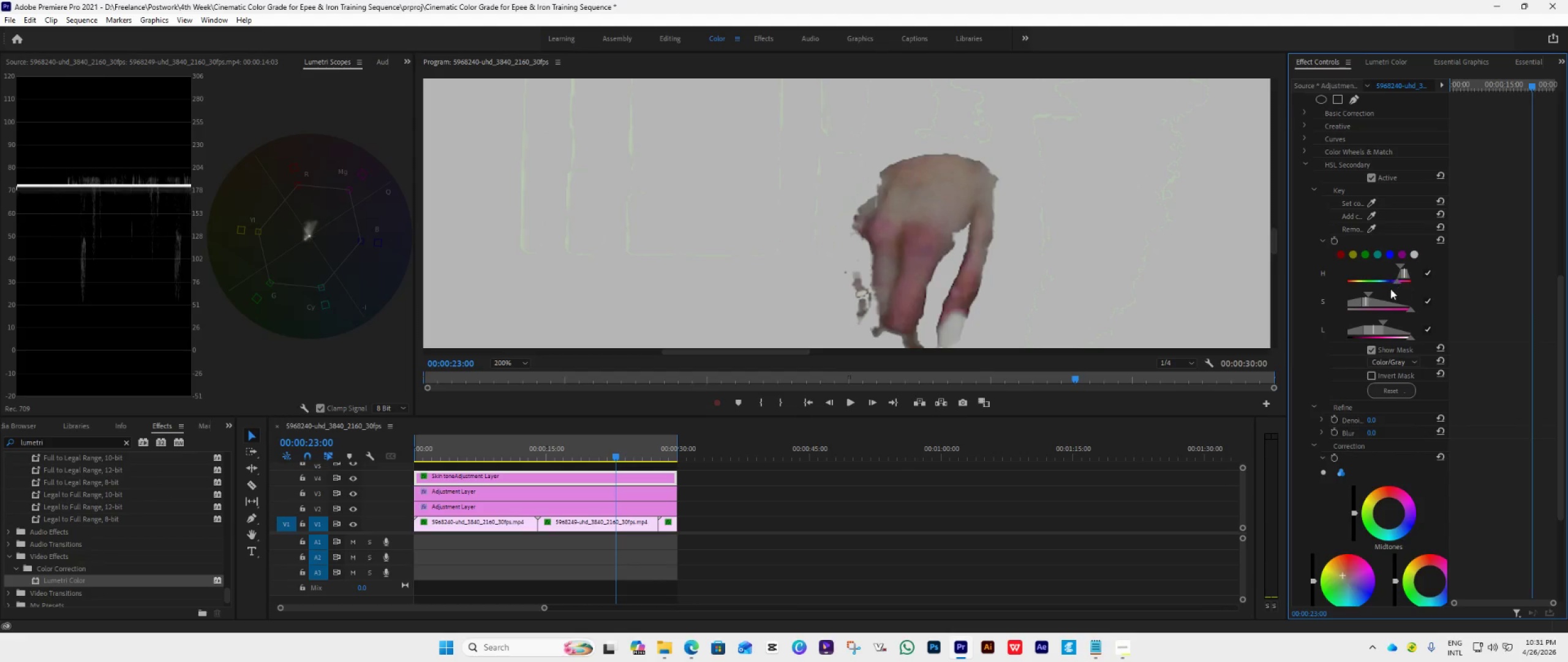 
wait(6.17)
 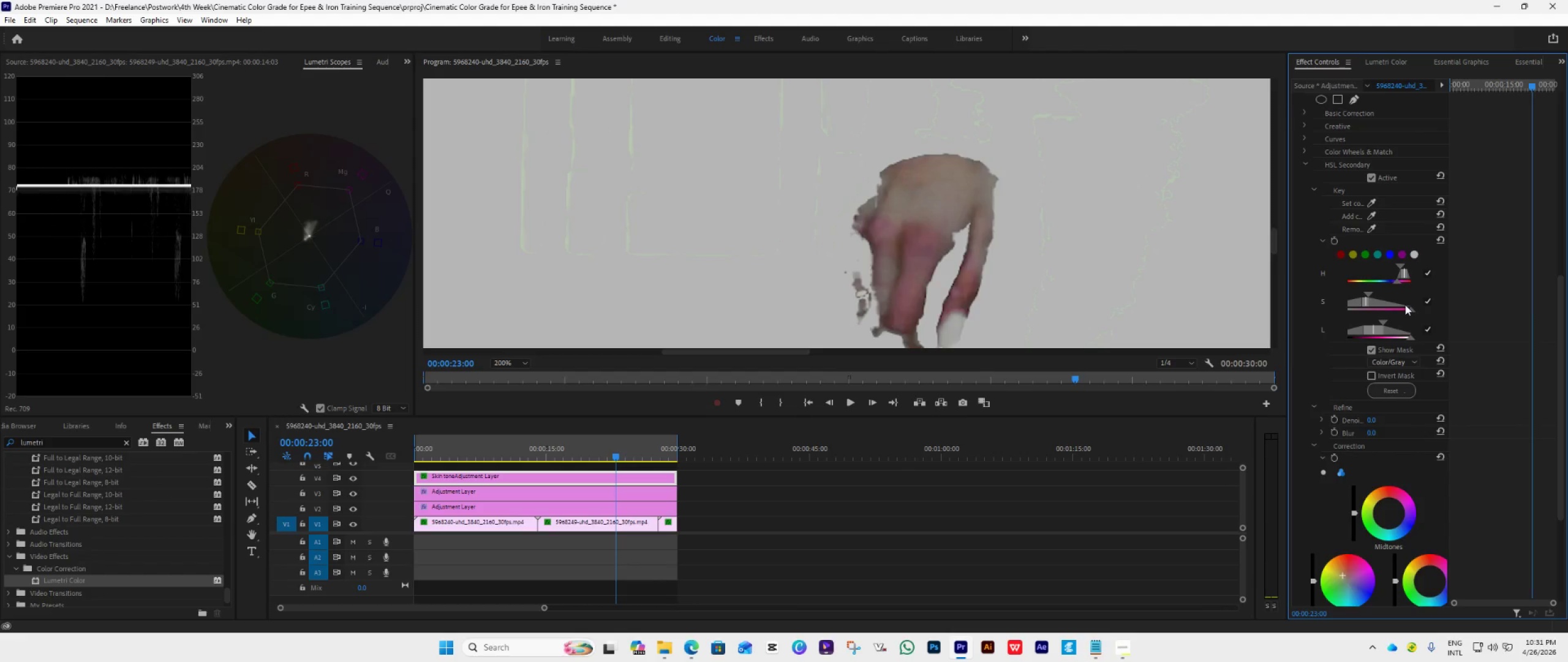 
left_click_drag(start_coordinate=[1398, 267], to_coordinate=[1393, 269])
 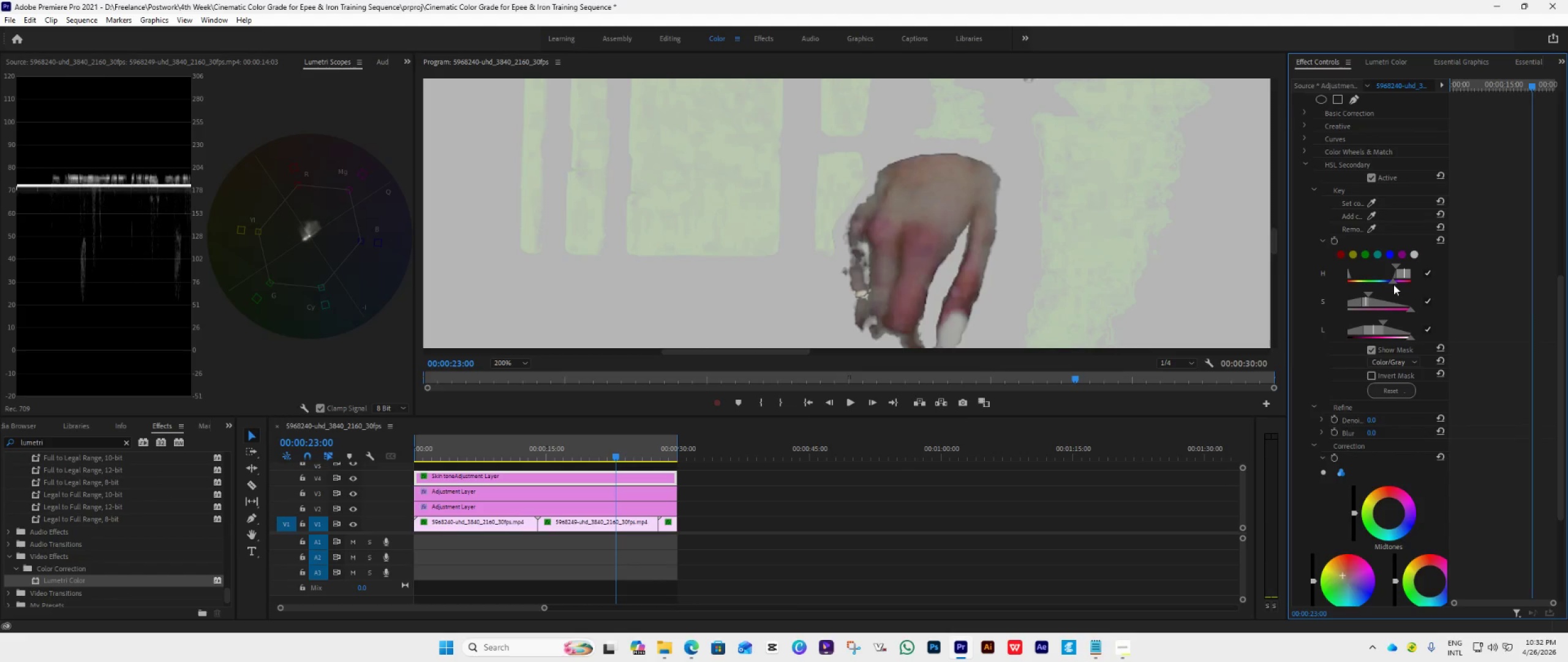 
left_click_drag(start_coordinate=[1393, 284], to_coordinate=[1378, 290])
 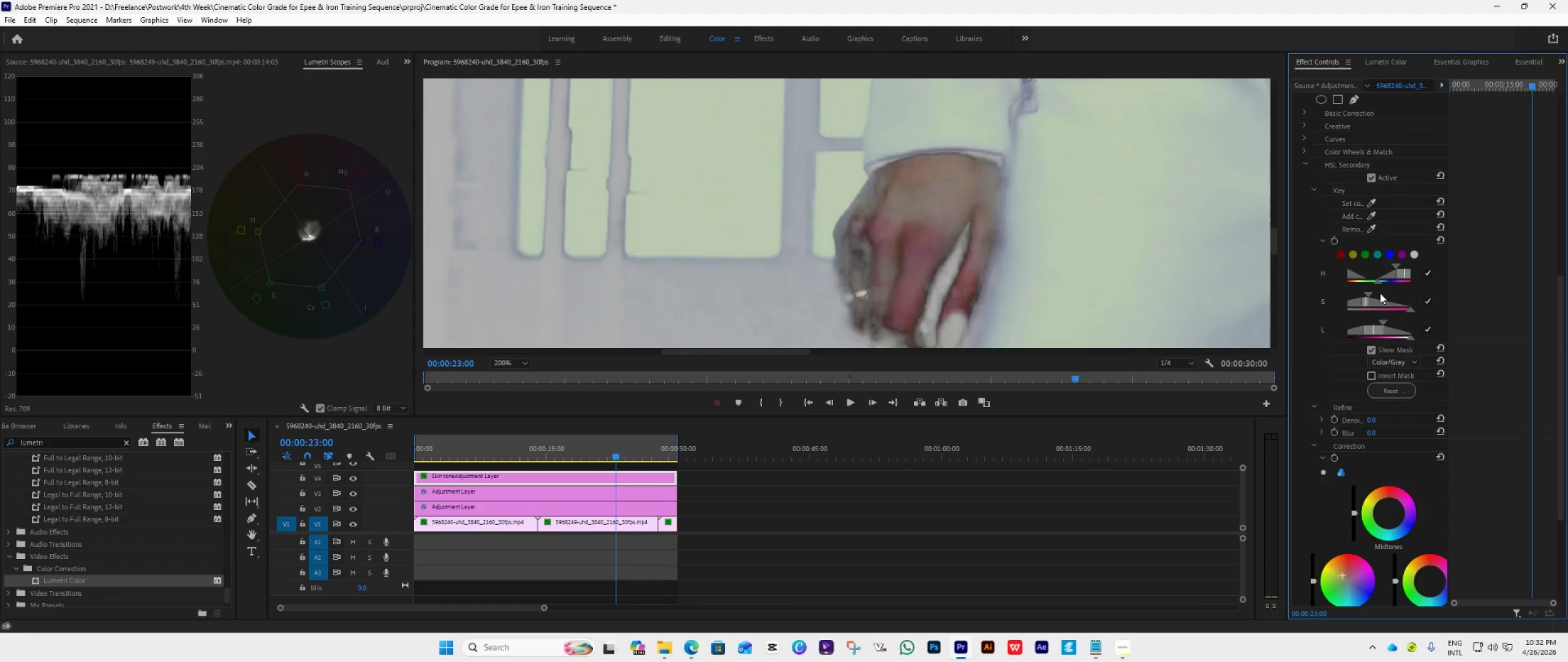 
wait(5.55)
 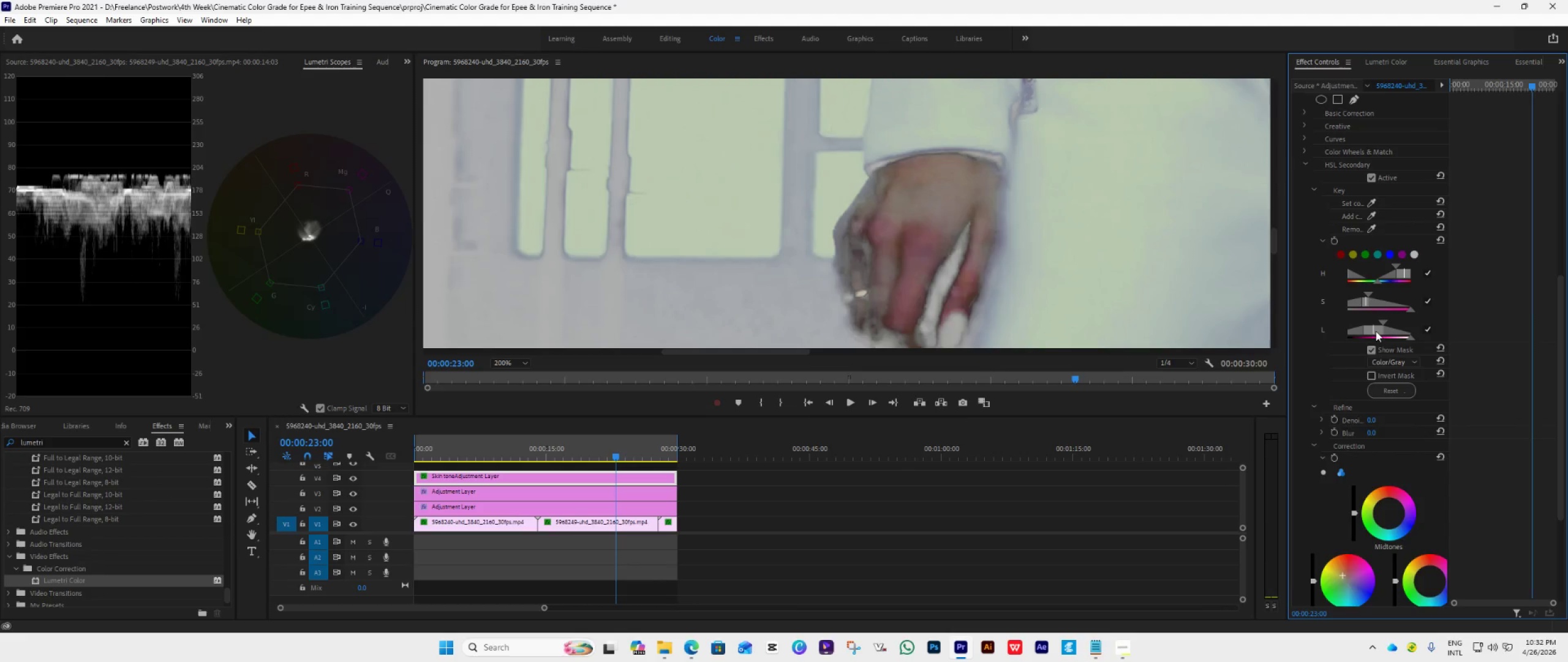 
left_click_drag(start_coordinate=[1376, 283], to_coordinate=[1392, 291])
 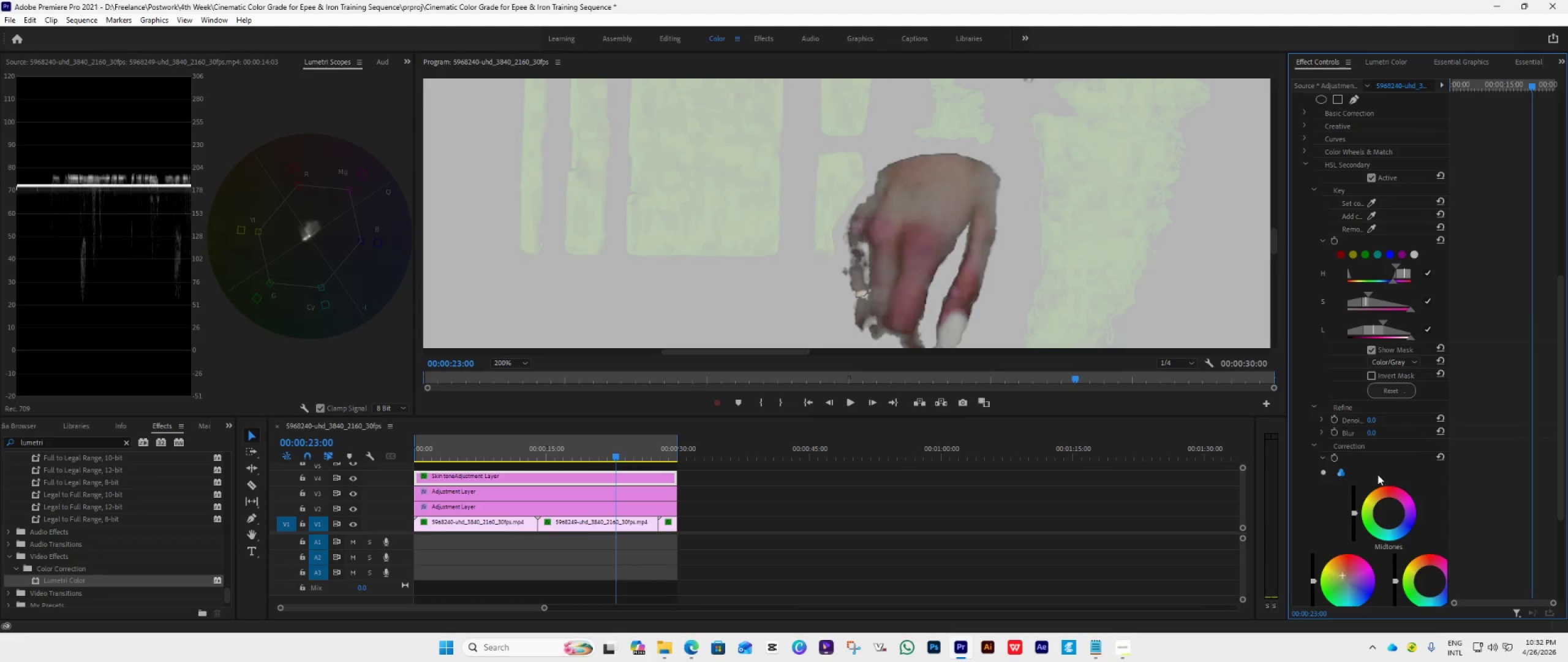 
wait(9.16)
 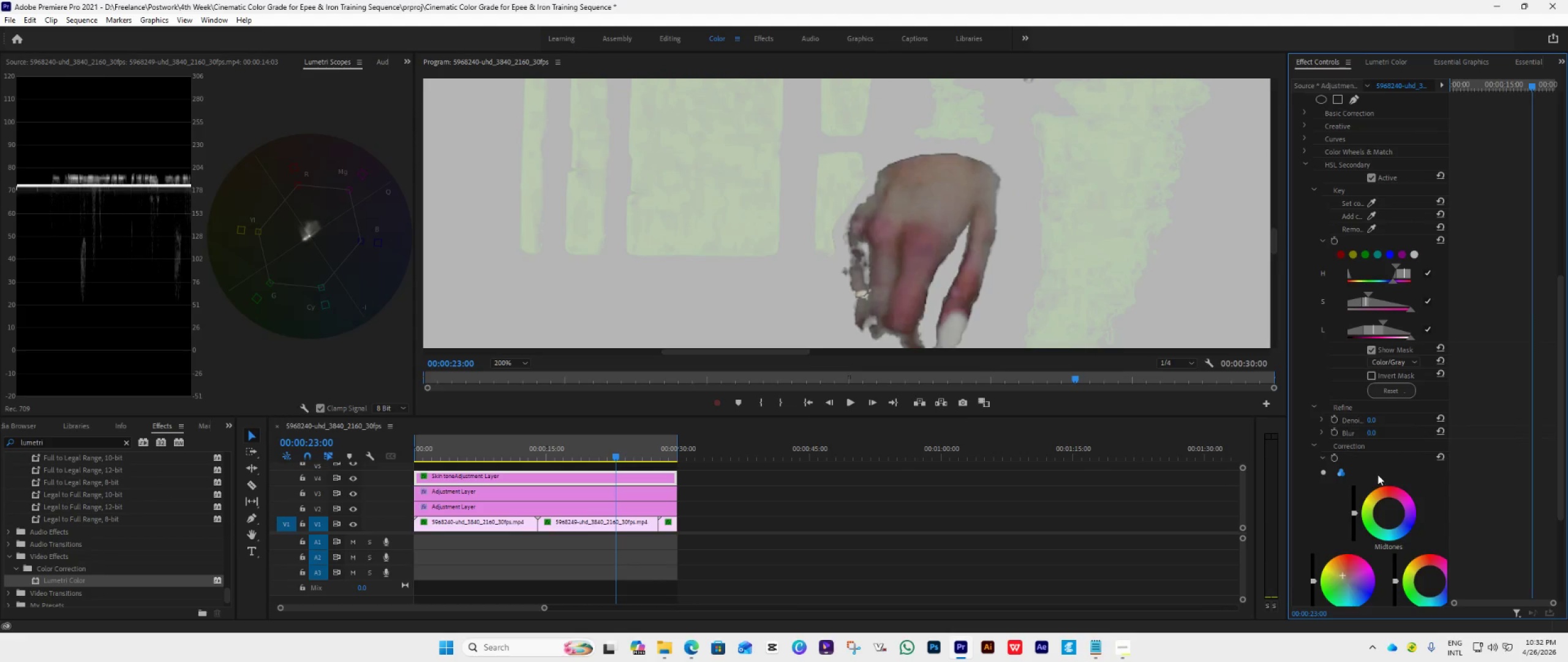 
left_click([1371, 349])
 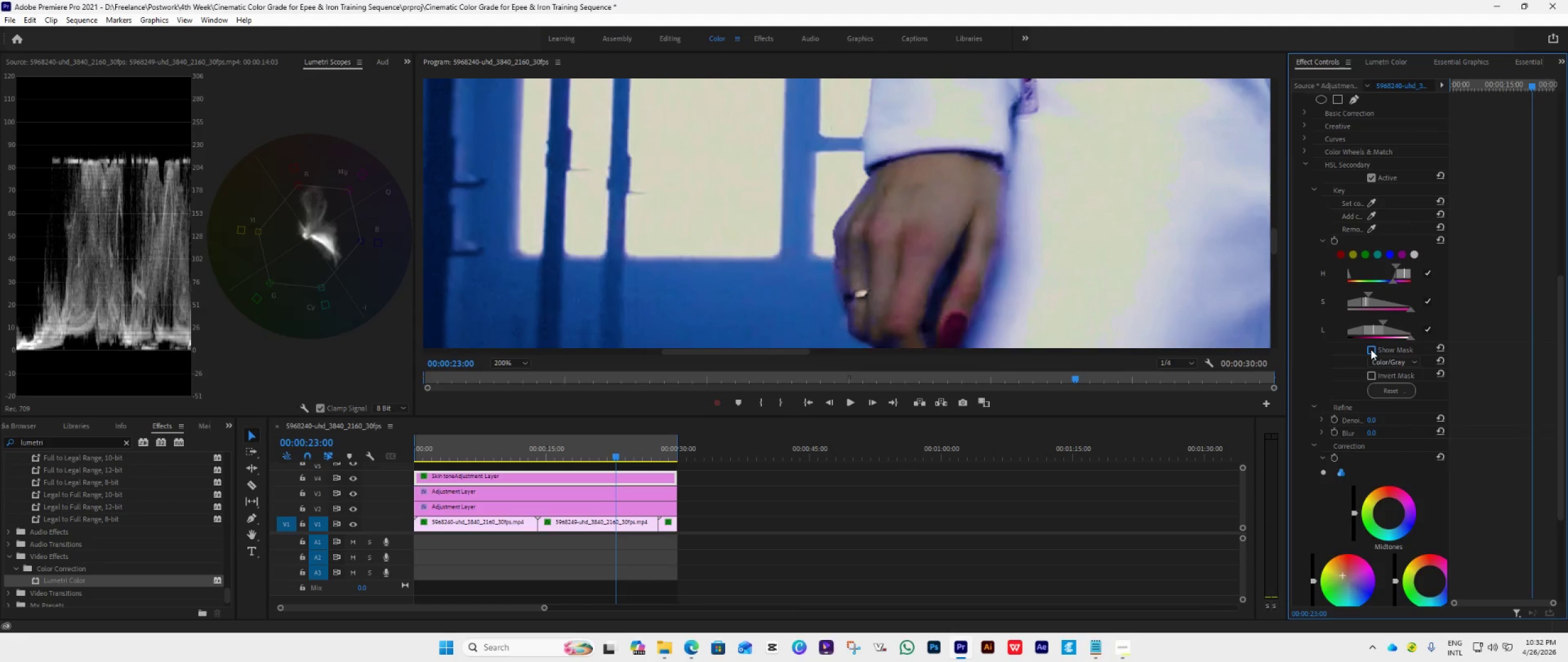 
left_click([1371, 349])
 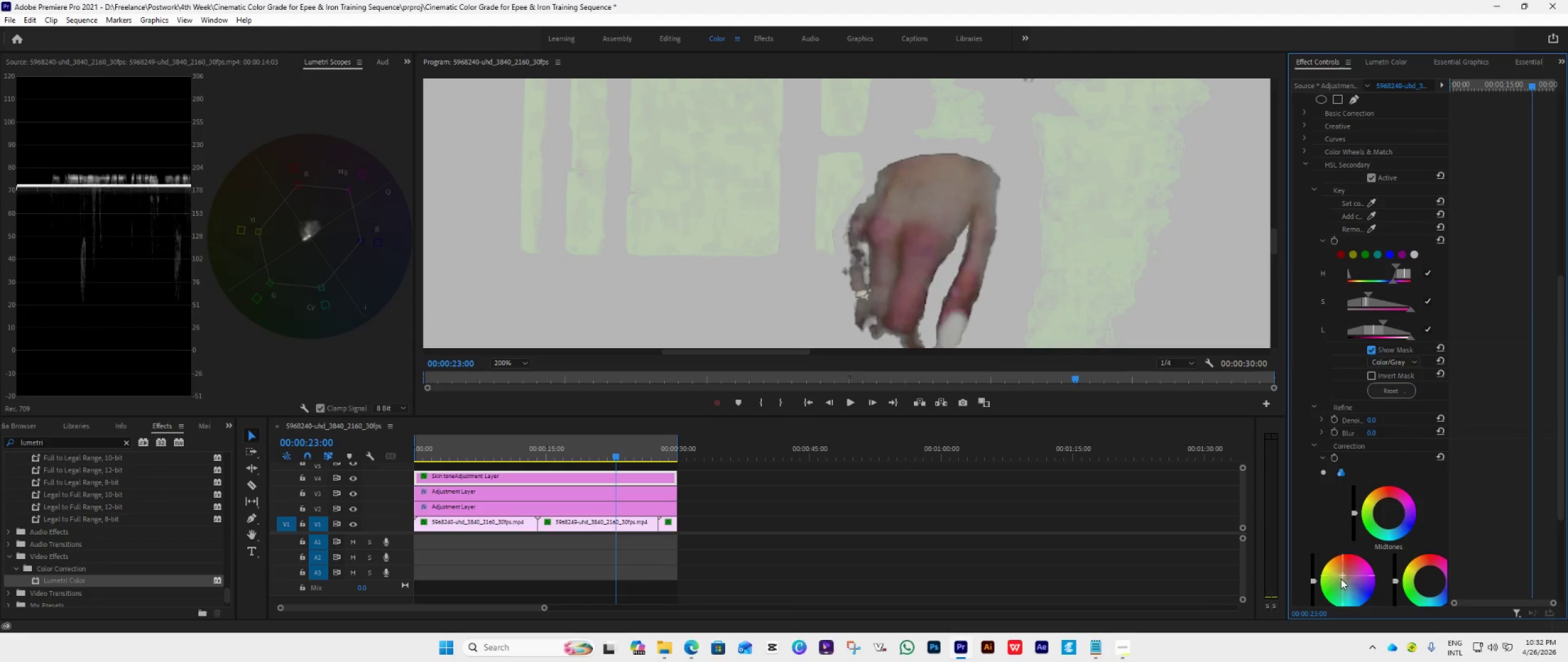 
double_click([1343, 582])
 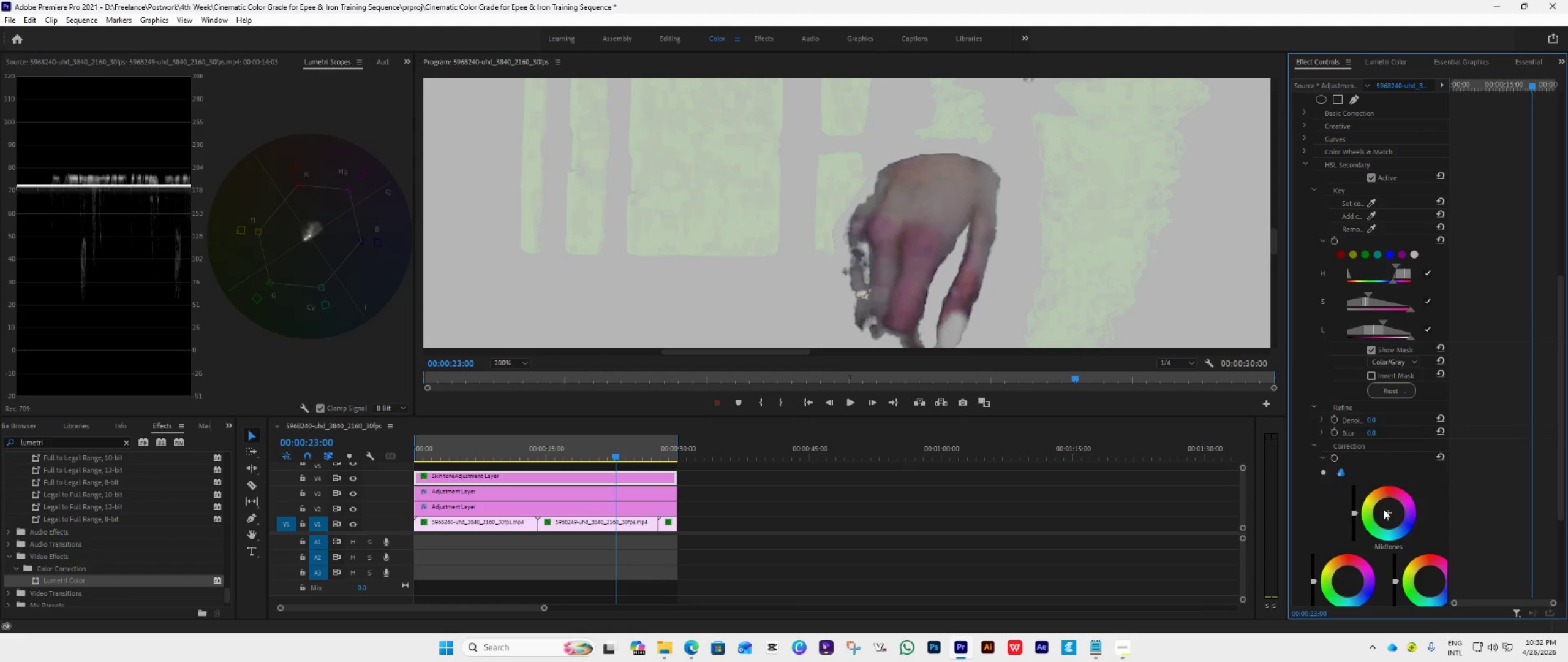 
double_click([1384, 509])
 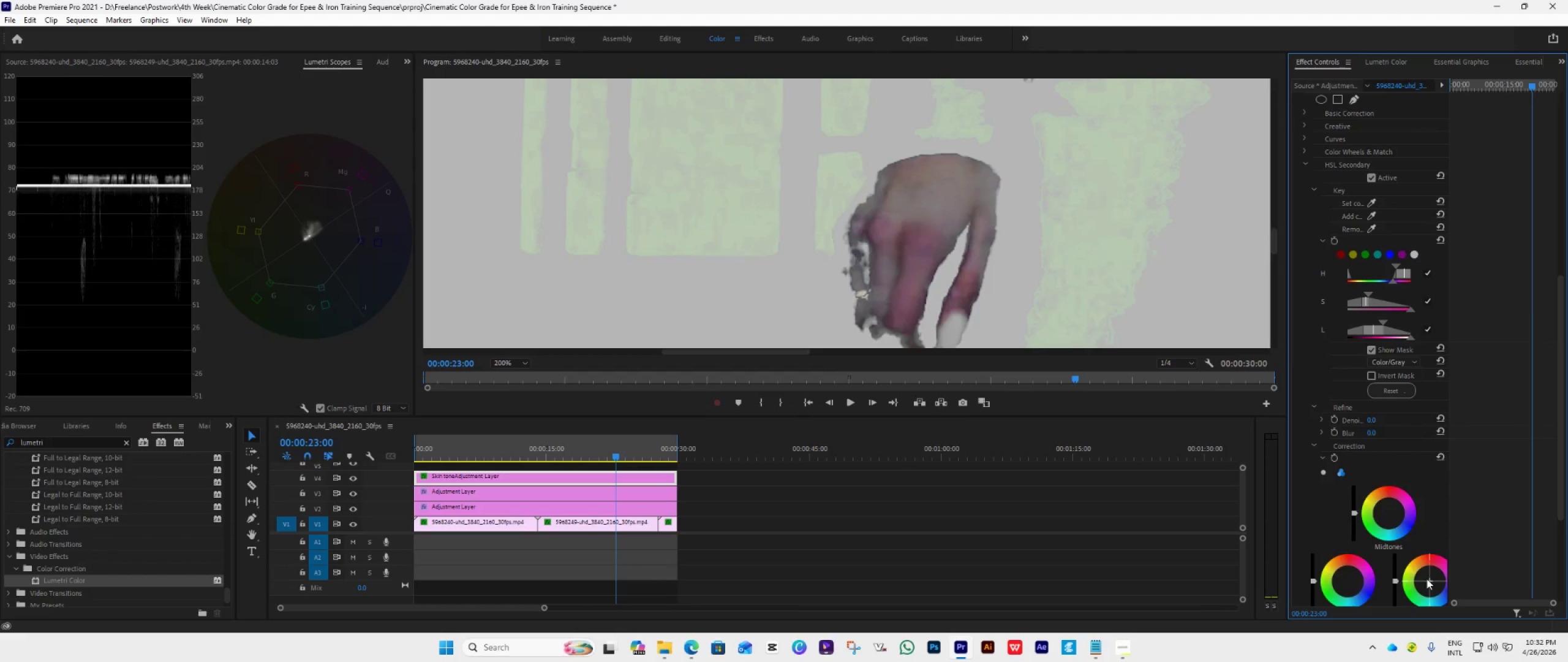 
double_click([1427, 579])
 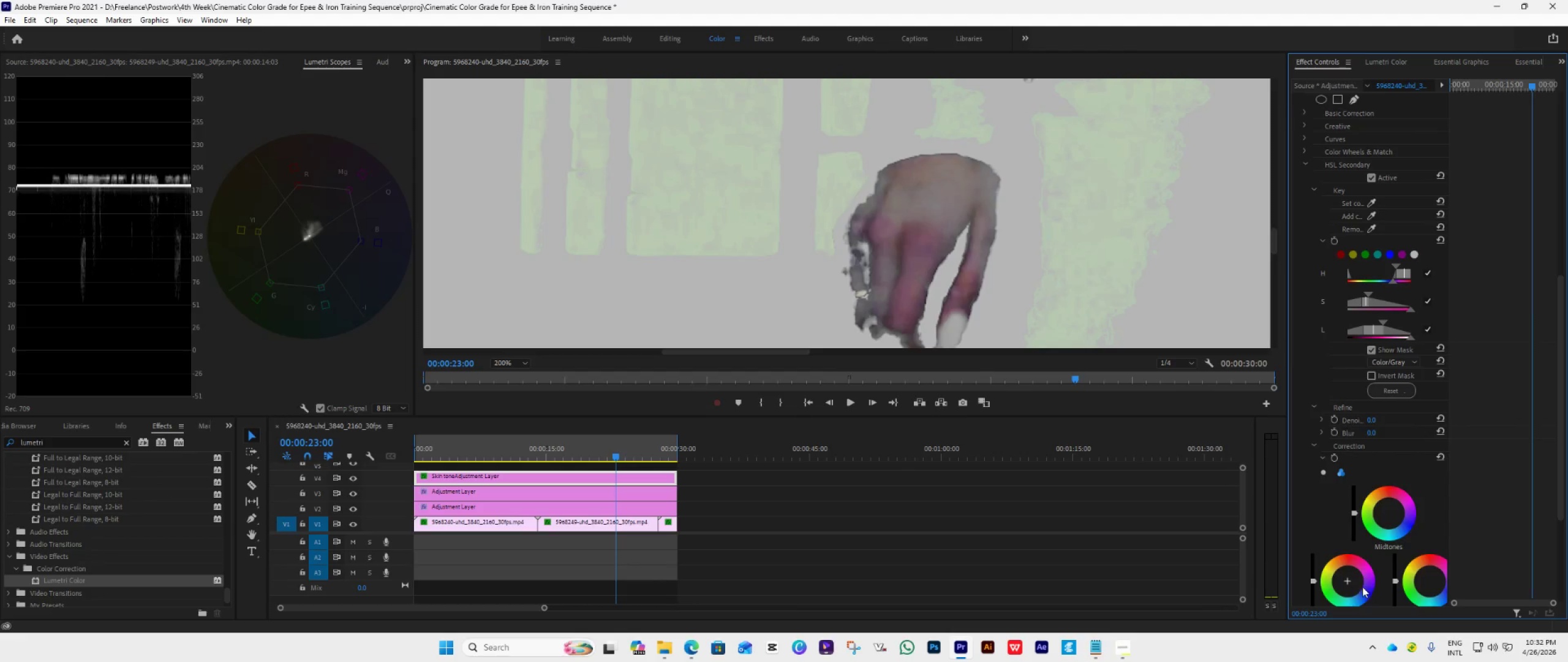 
left_click_drag(start_coordinate=[1346, 580], to_coordinate=[1003, 85])
 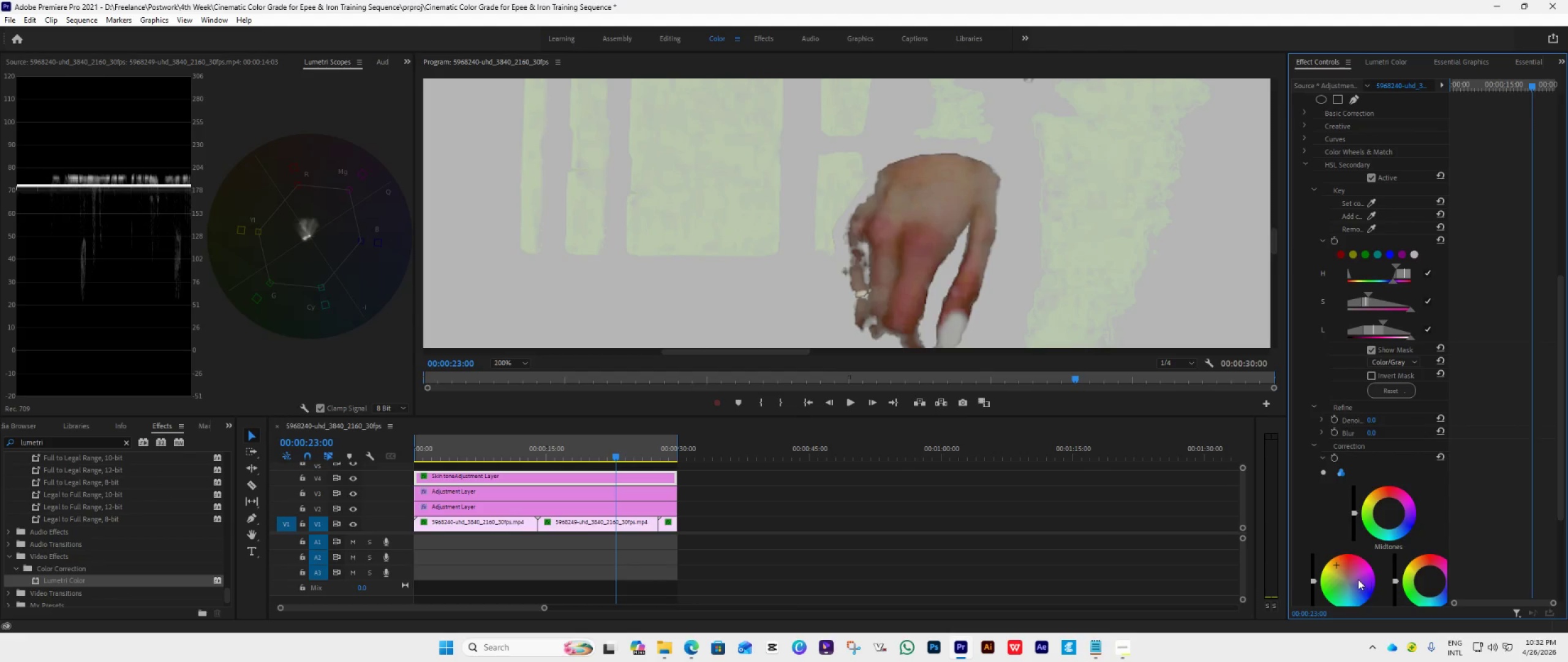 
left_click_drag(start_coordinate=[1334, 560], to_coordinate=[1337, 606])
 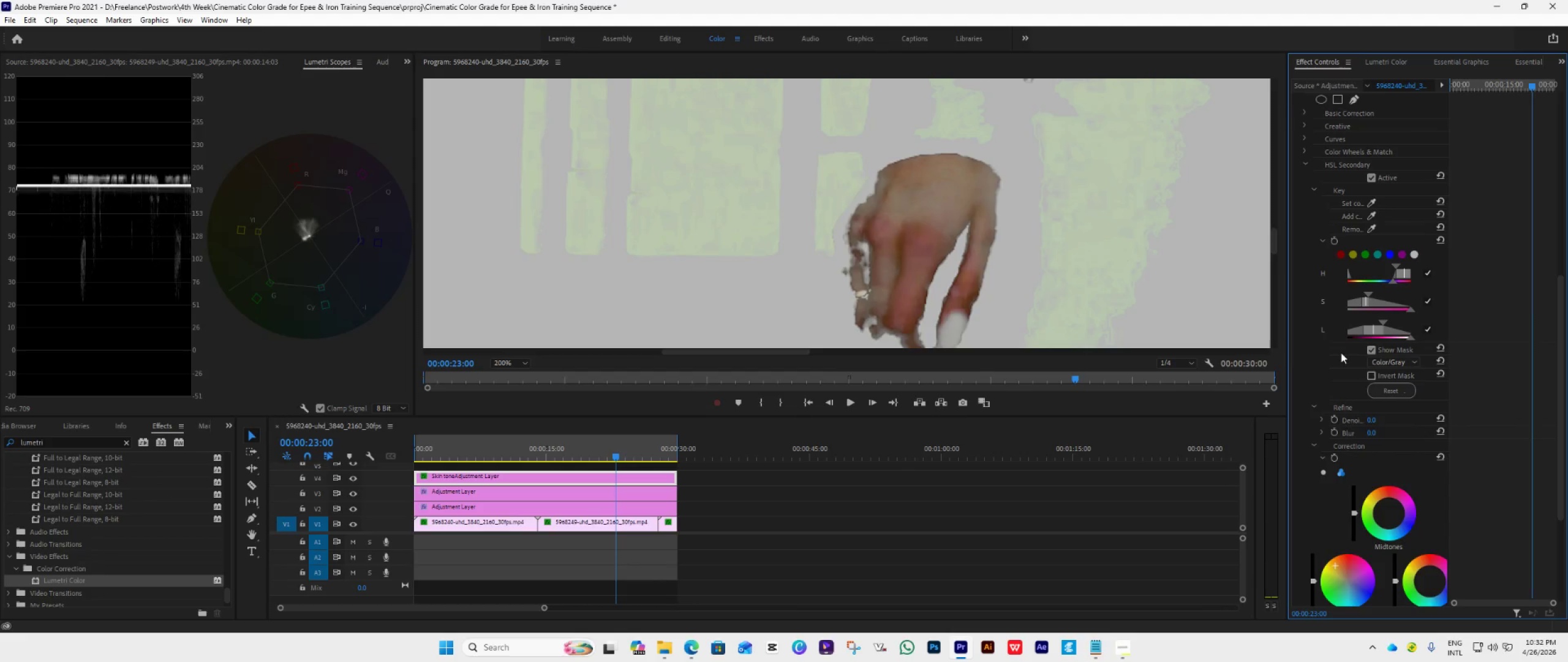 
left_click([1373, 351])
 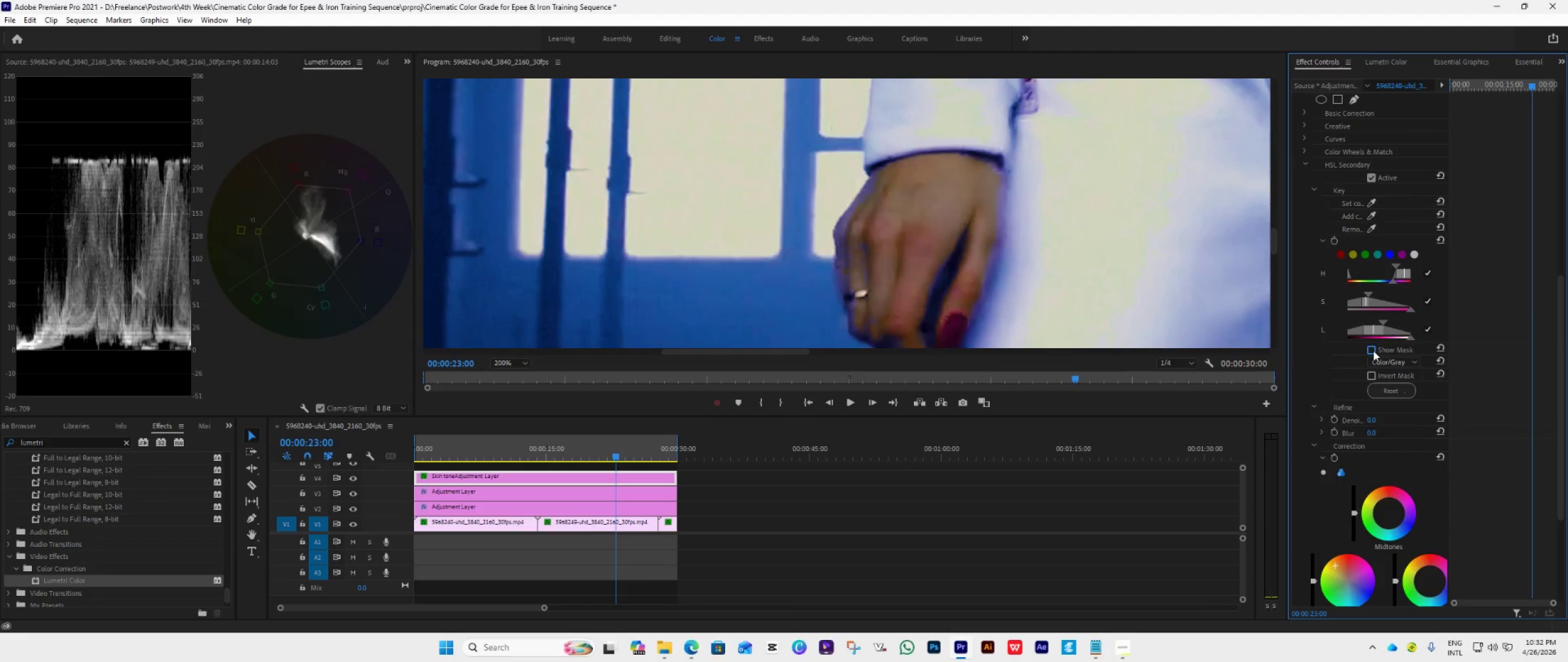 
left_click([1373, 351])
 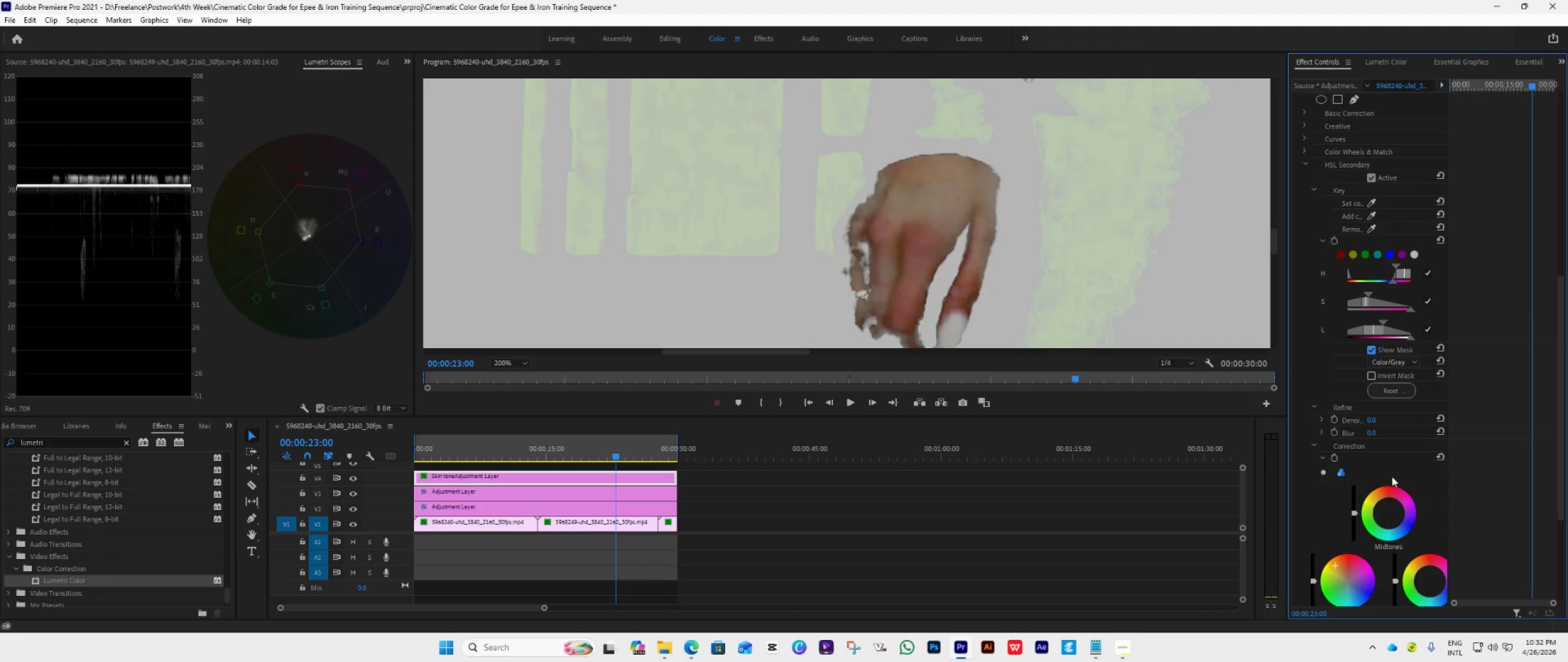 
scroll: coordinate [1479, 533], scroll_direction: down, amount: 20.0
 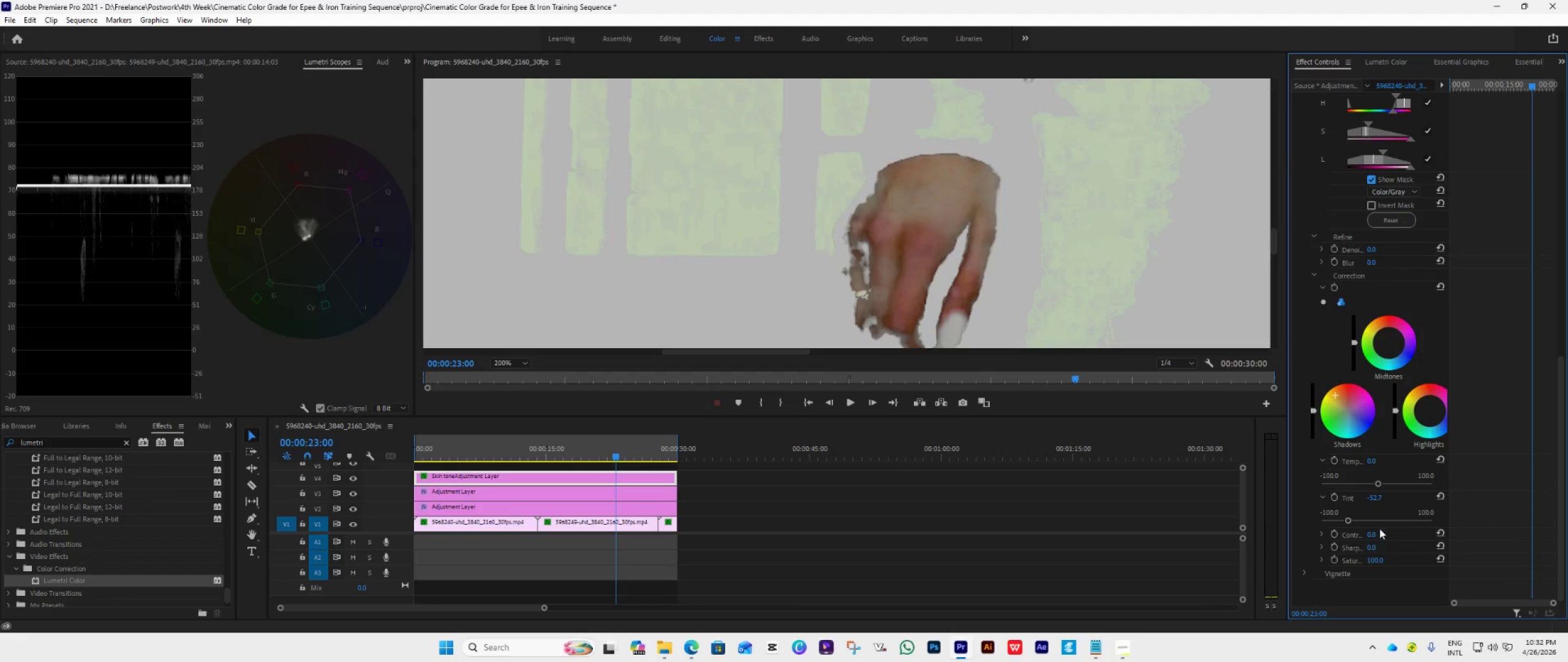 
left_click_drag(start_coordinate=[1349, 520], to_coordinate=[1374, 524])
 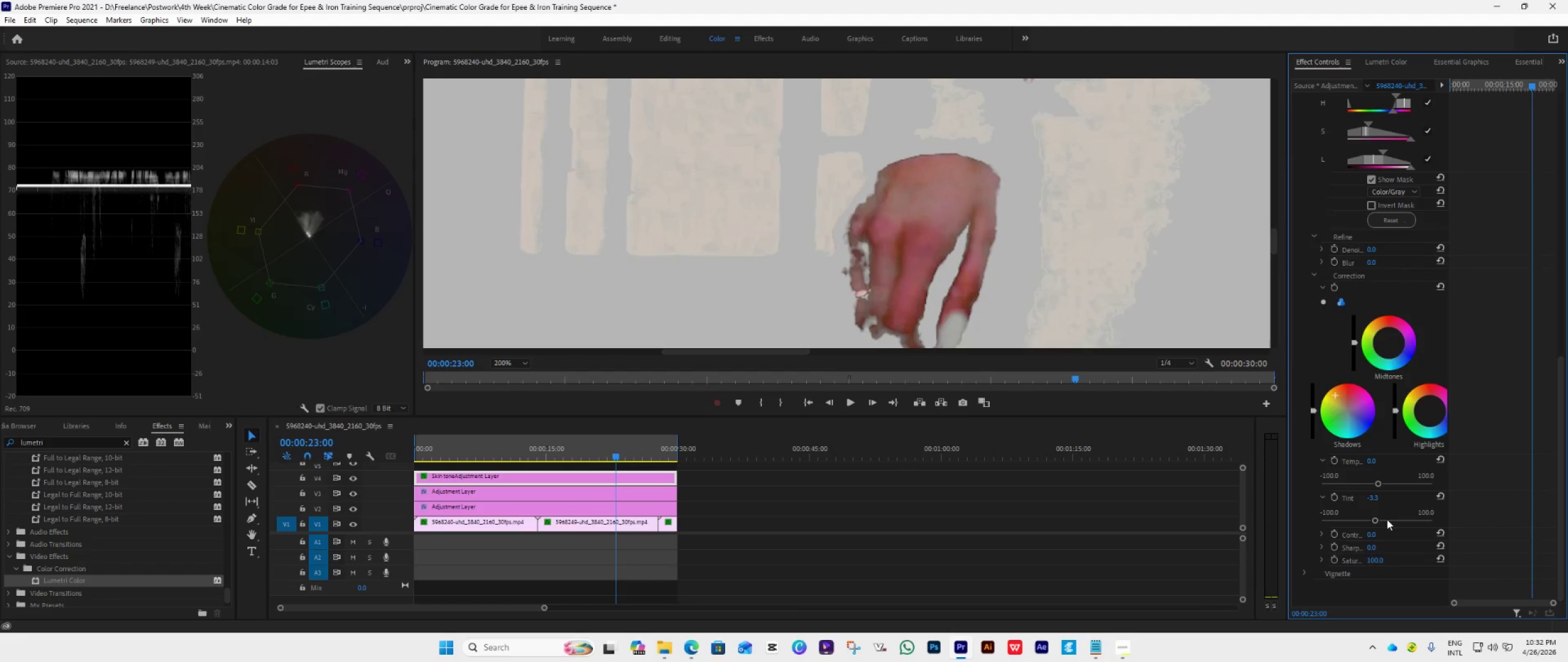 
double_click([1387, 518])
 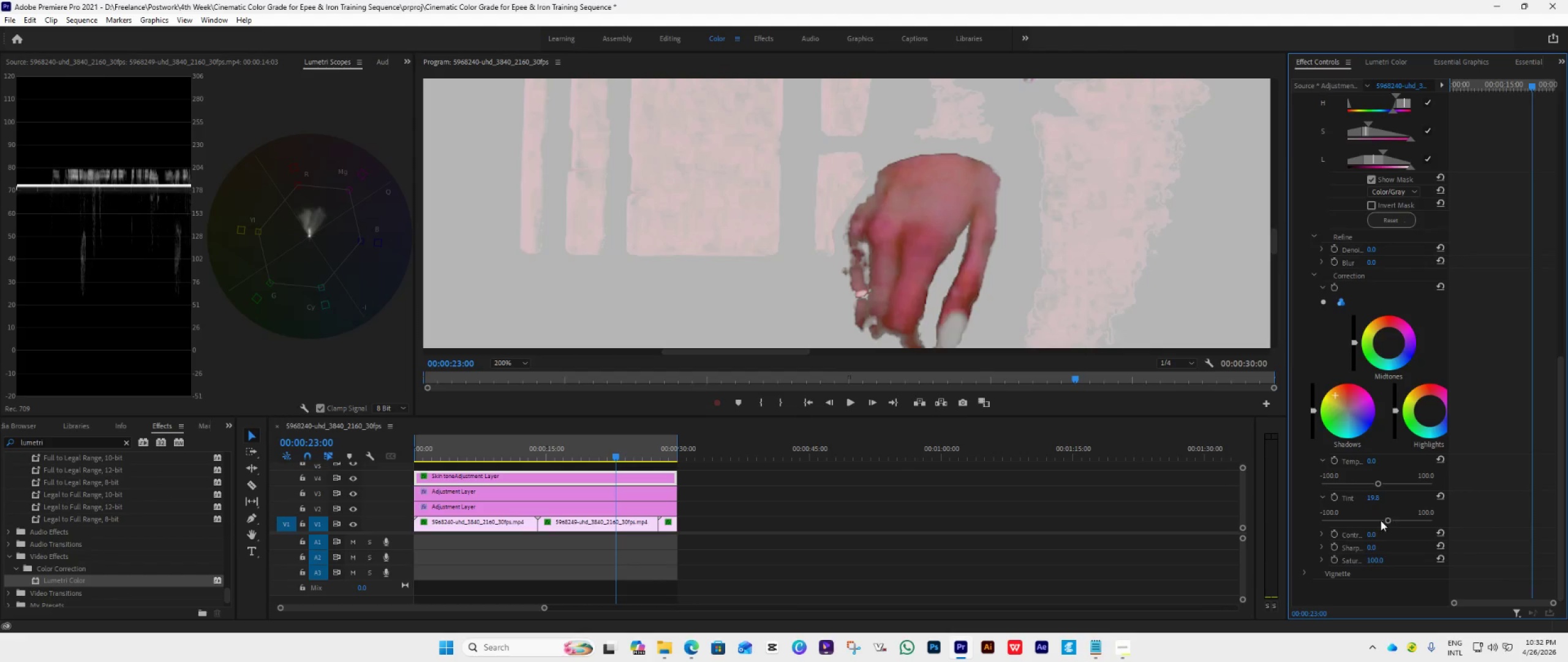 
double_click([1381, 520])
 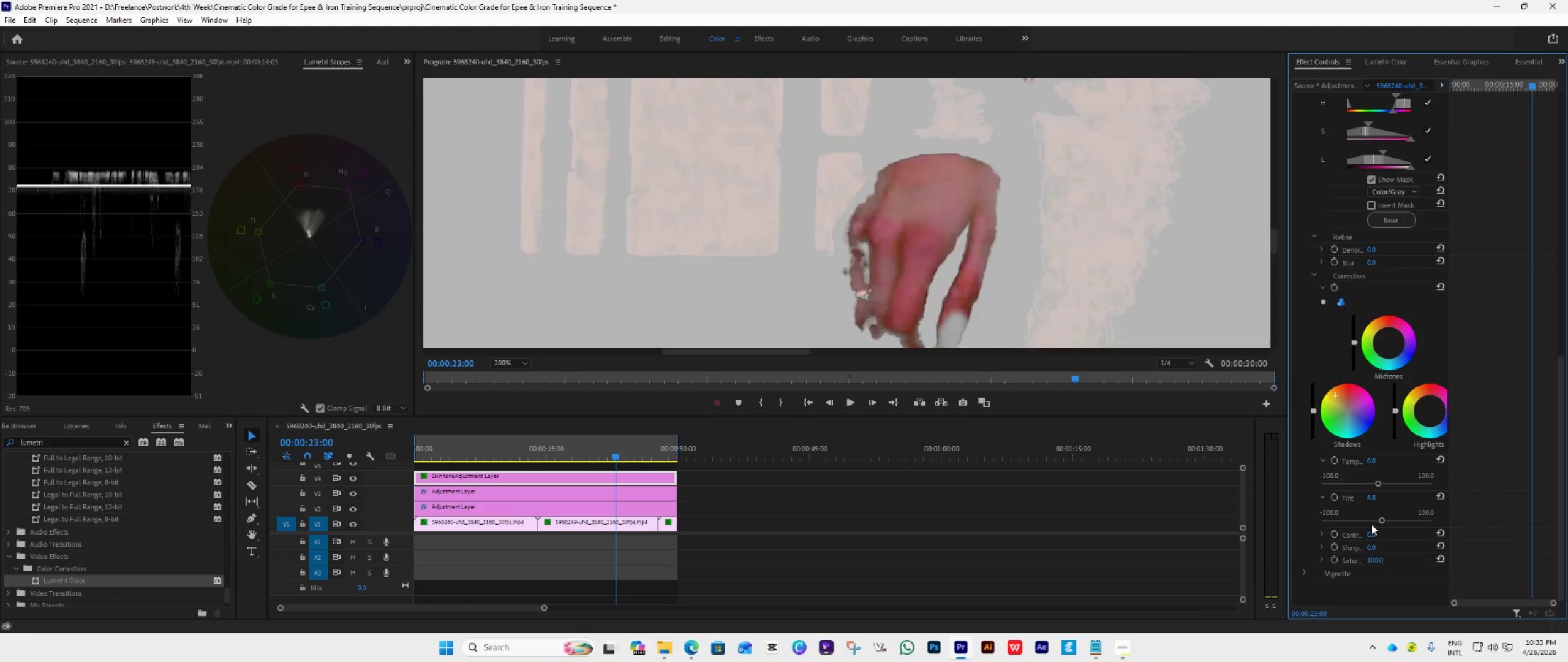 
double_click([1371, 524])
 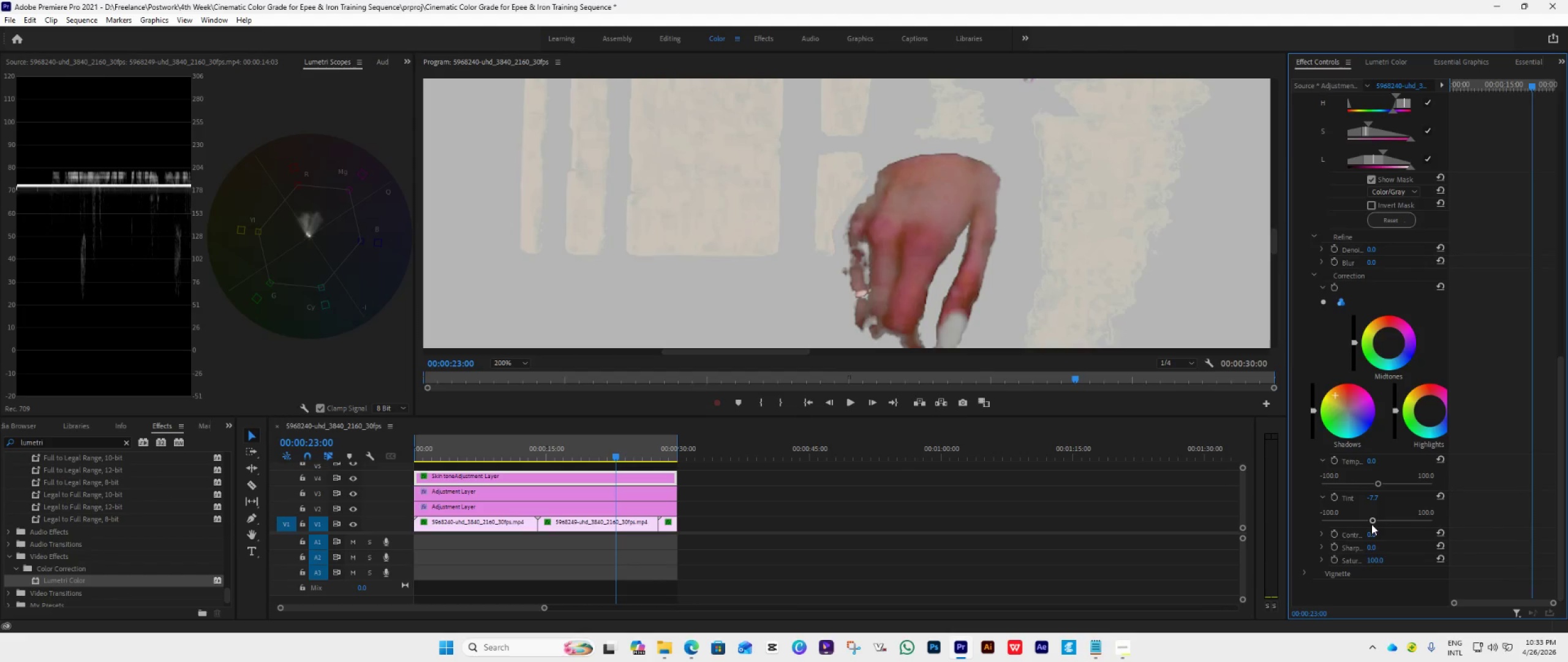 
triple_click([1371, 524])
 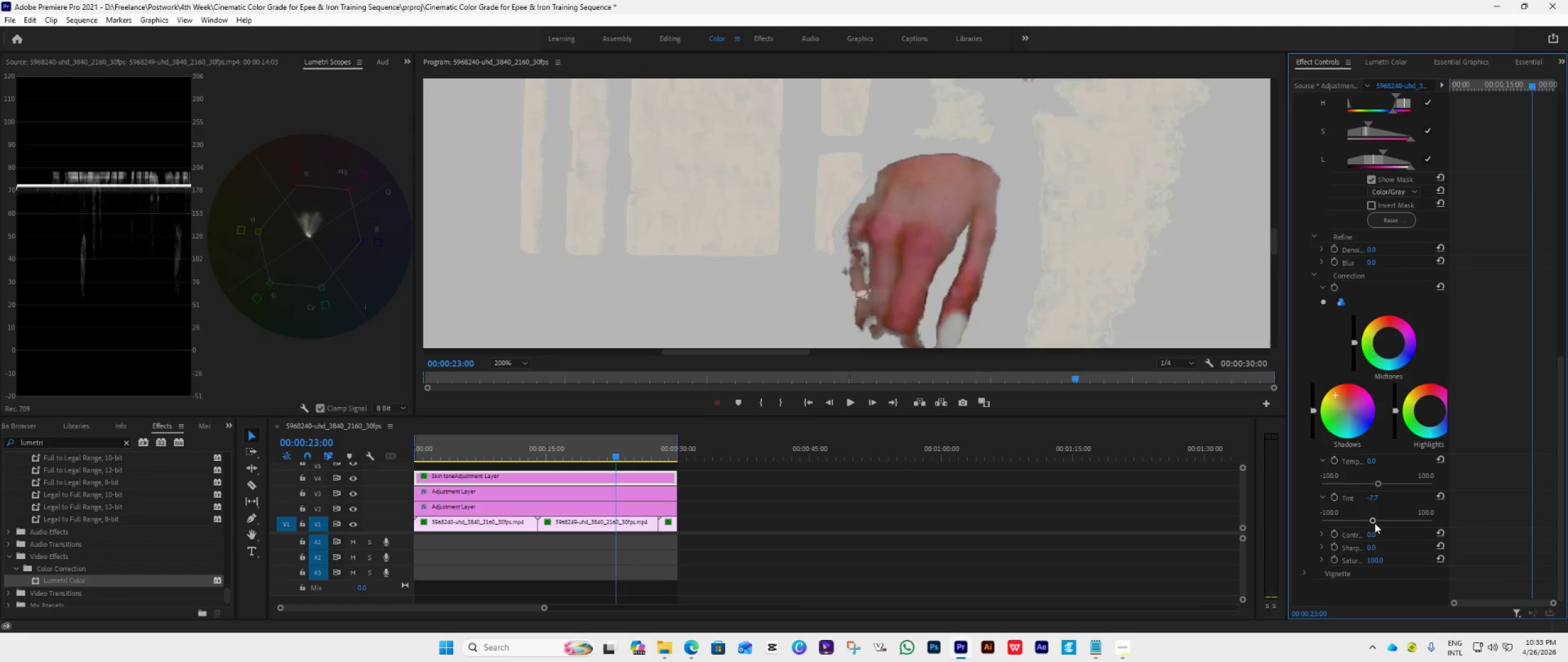 
left_click_drag(start_coordinate=[1374, 523], to_coordinate=[1382, 525])
 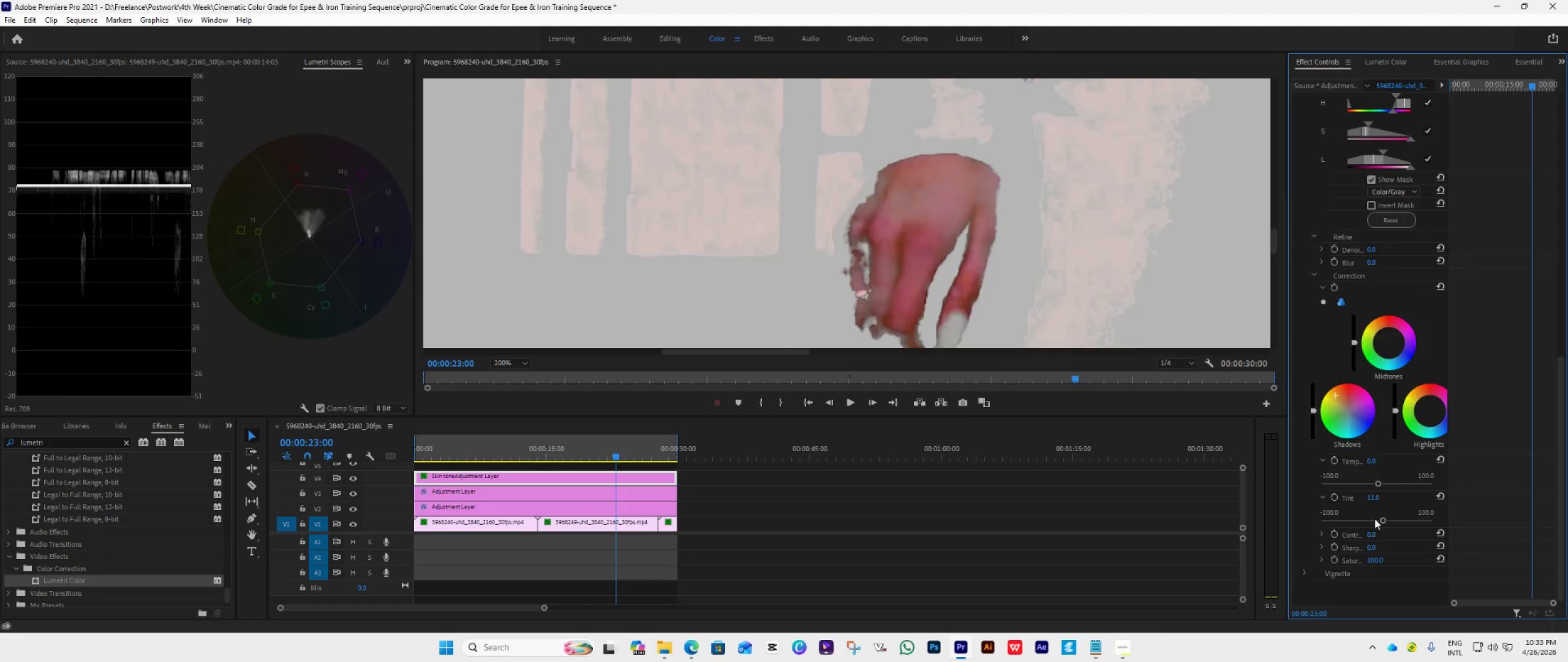 
double_click([1374, 518])
 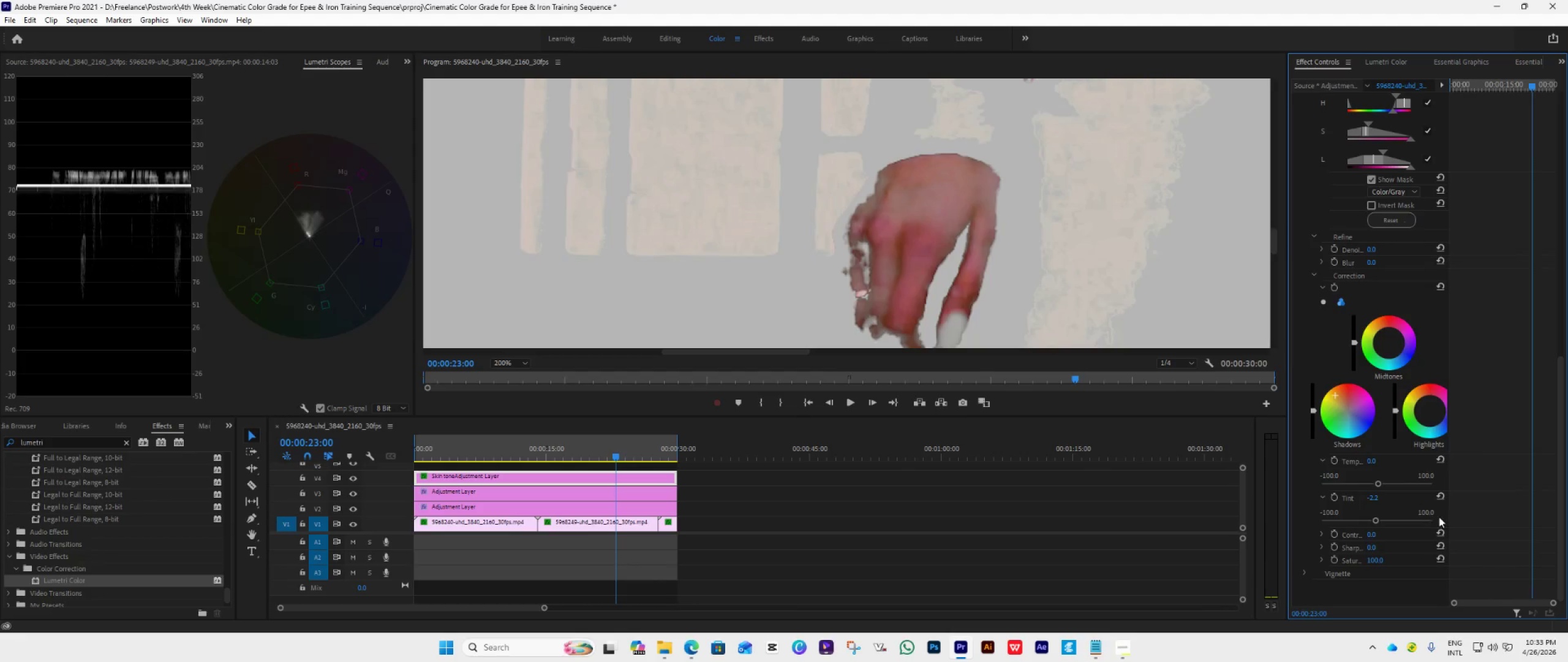 
left_click([1442, 494])
 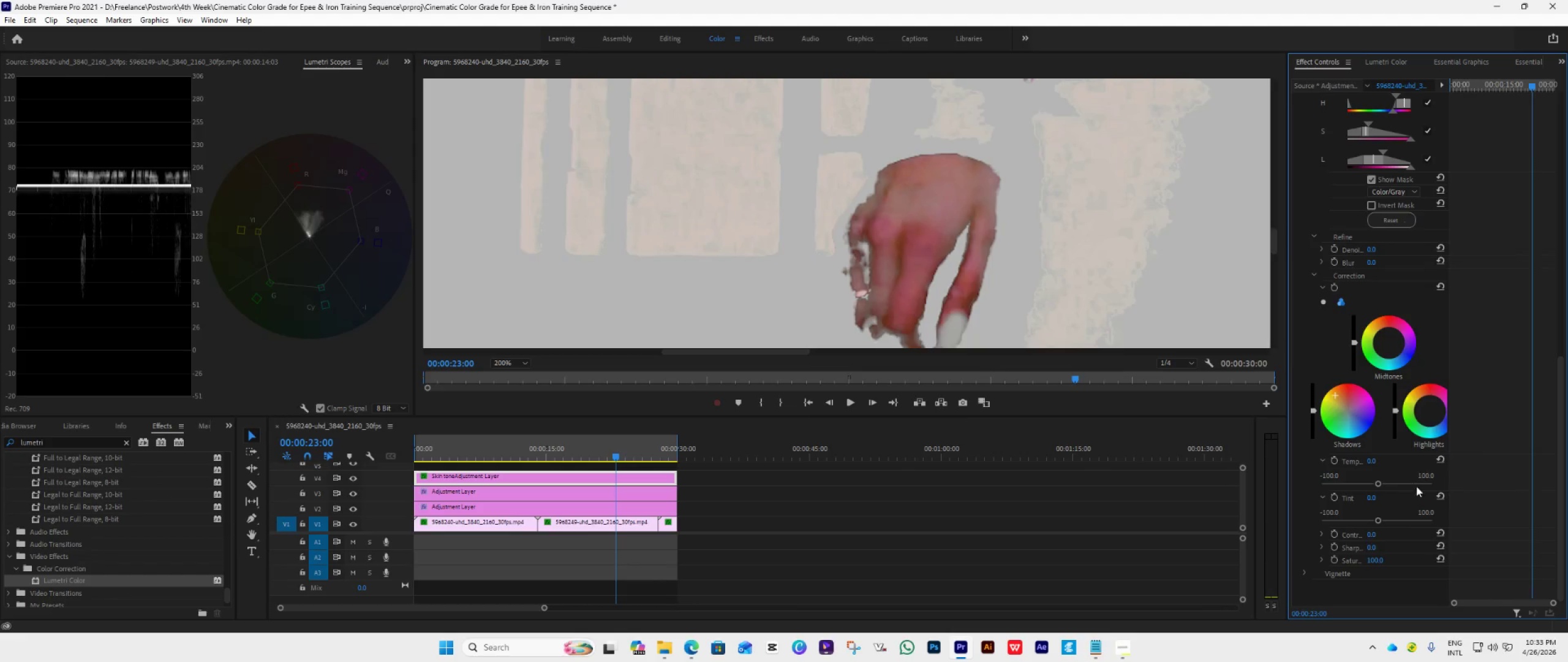 
wait(5.45)
 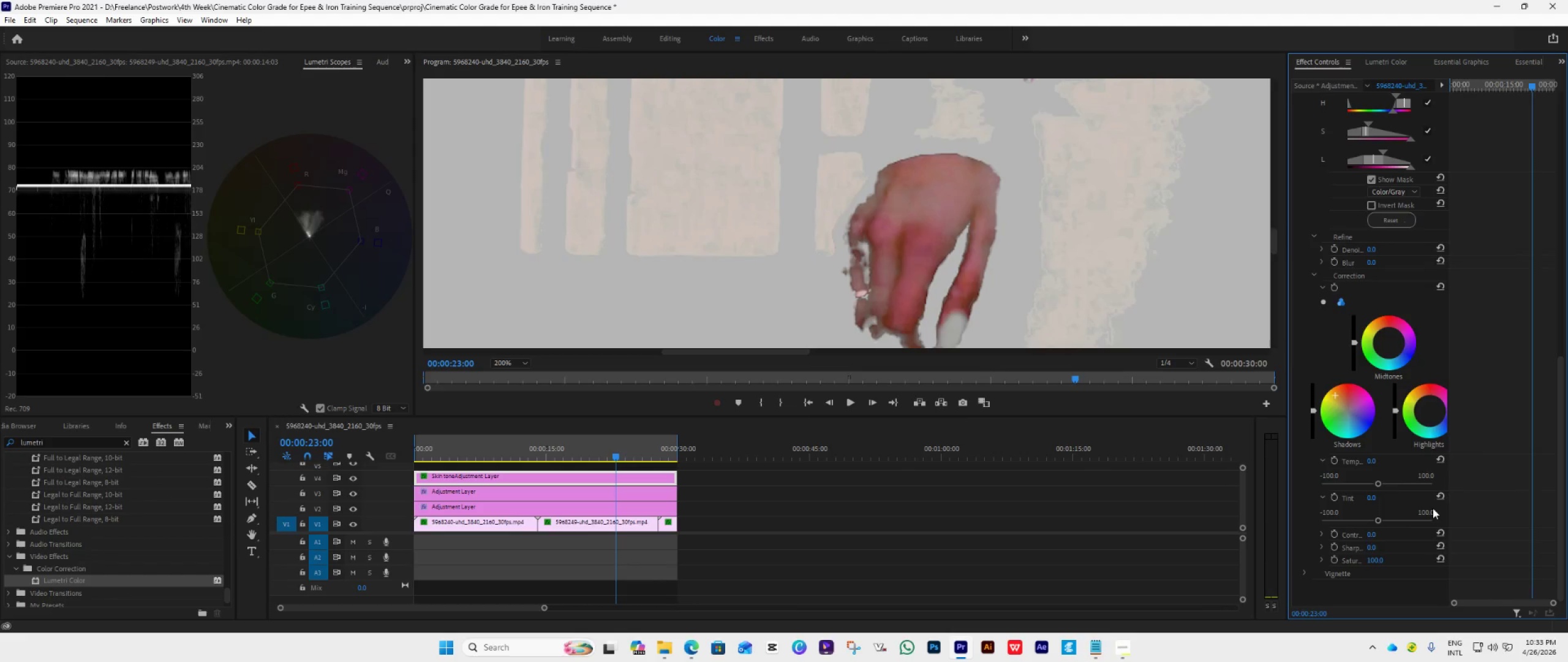 
left_click_drag(start_coordinate=[1334, 397], to_coordinate=[1298, 653])
 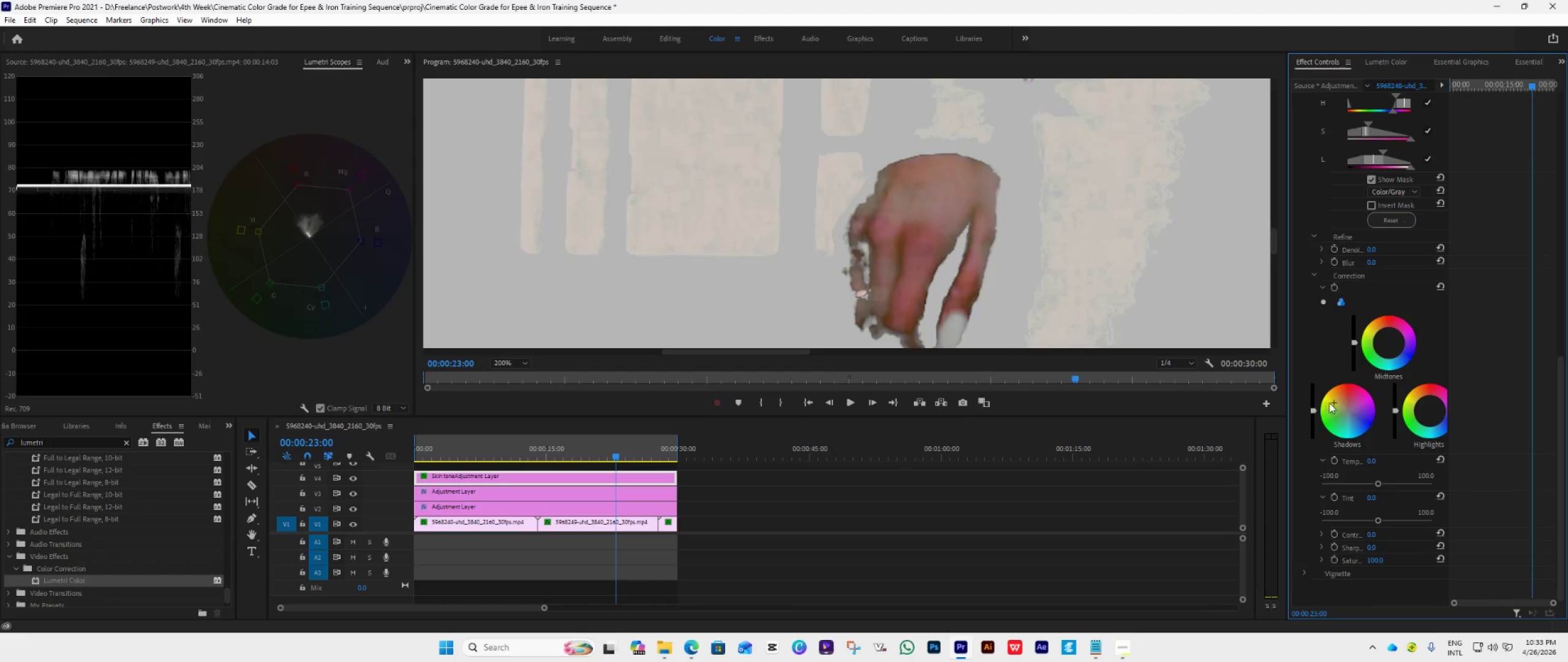 
left_click_drag(start_coordinate=[1336, 403], to_coordinate=[1404, 563])
 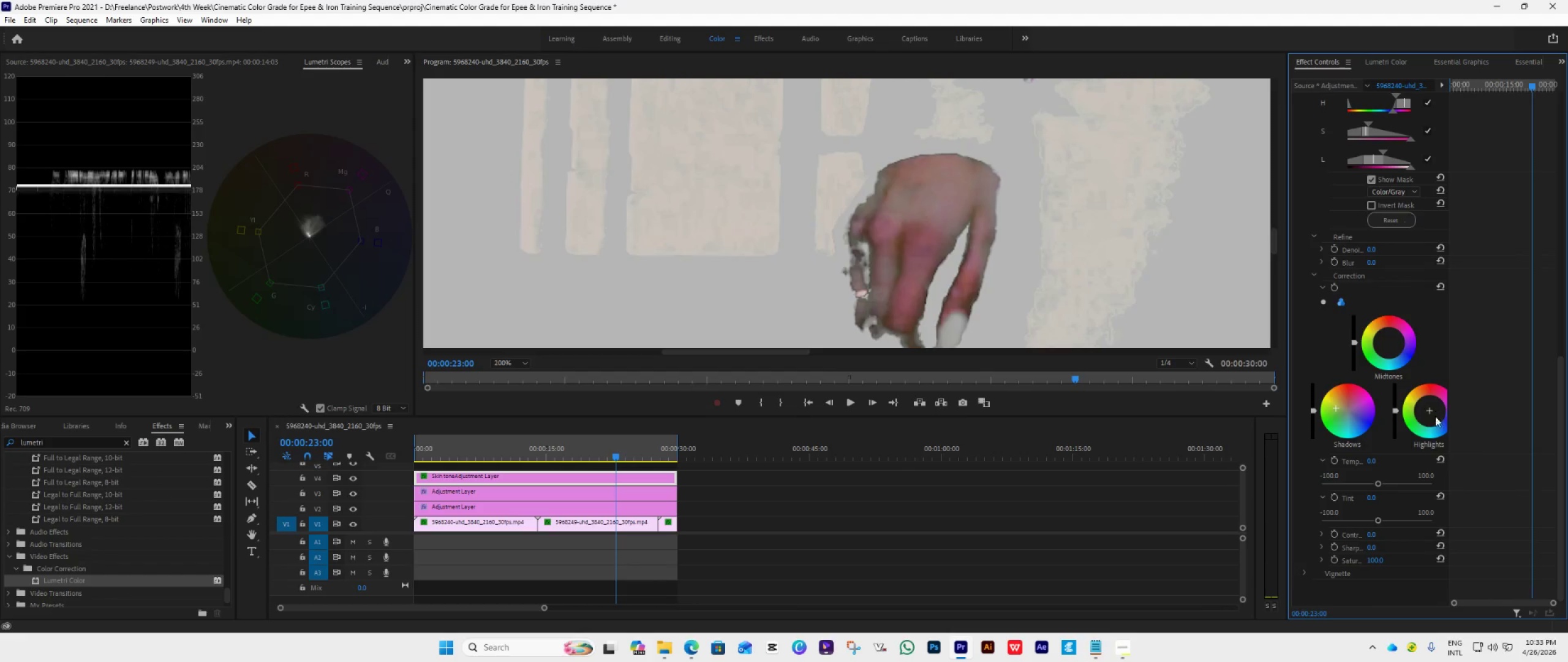 
left_click_drag(start_coordinate=[1431, 406], to_coordinate=[1114, 364])
 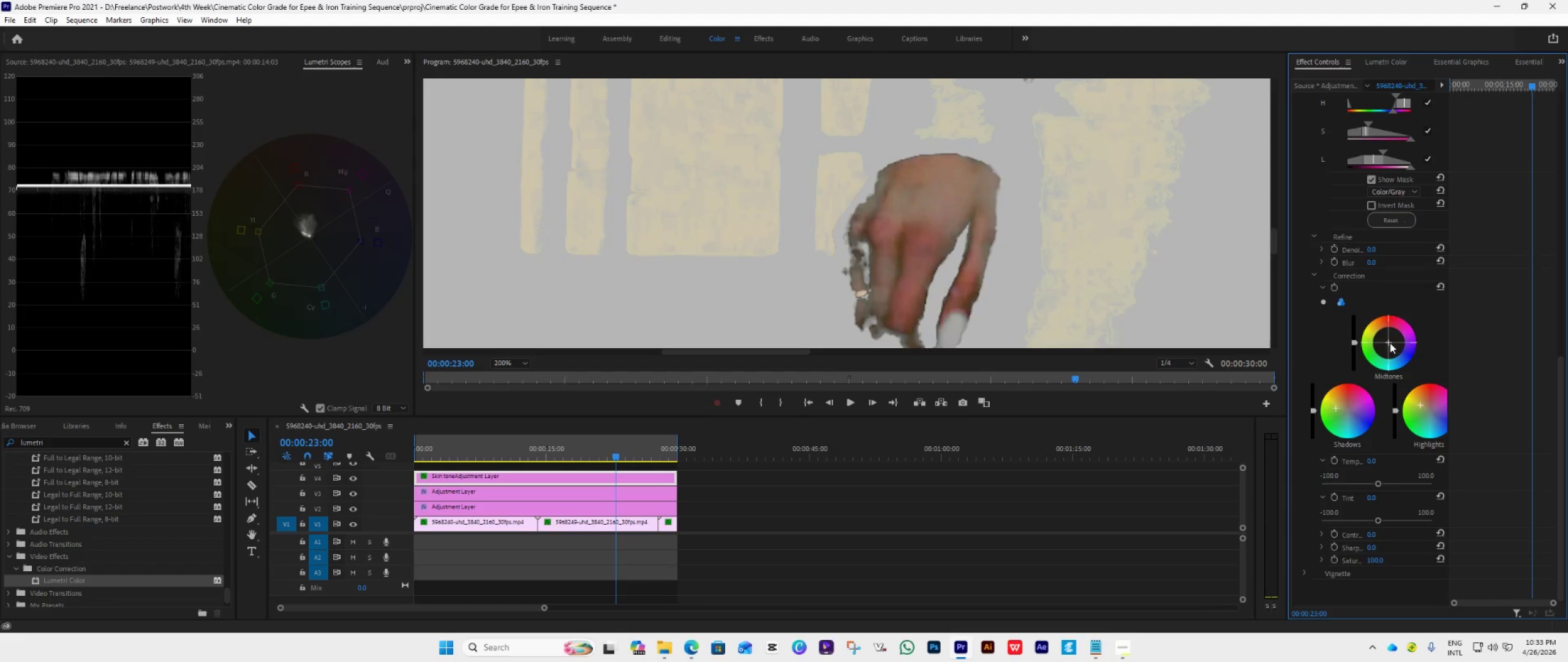 
left_click_drag(start_coordinate=[1387, 343], to_coordinate=[1407, 312])
 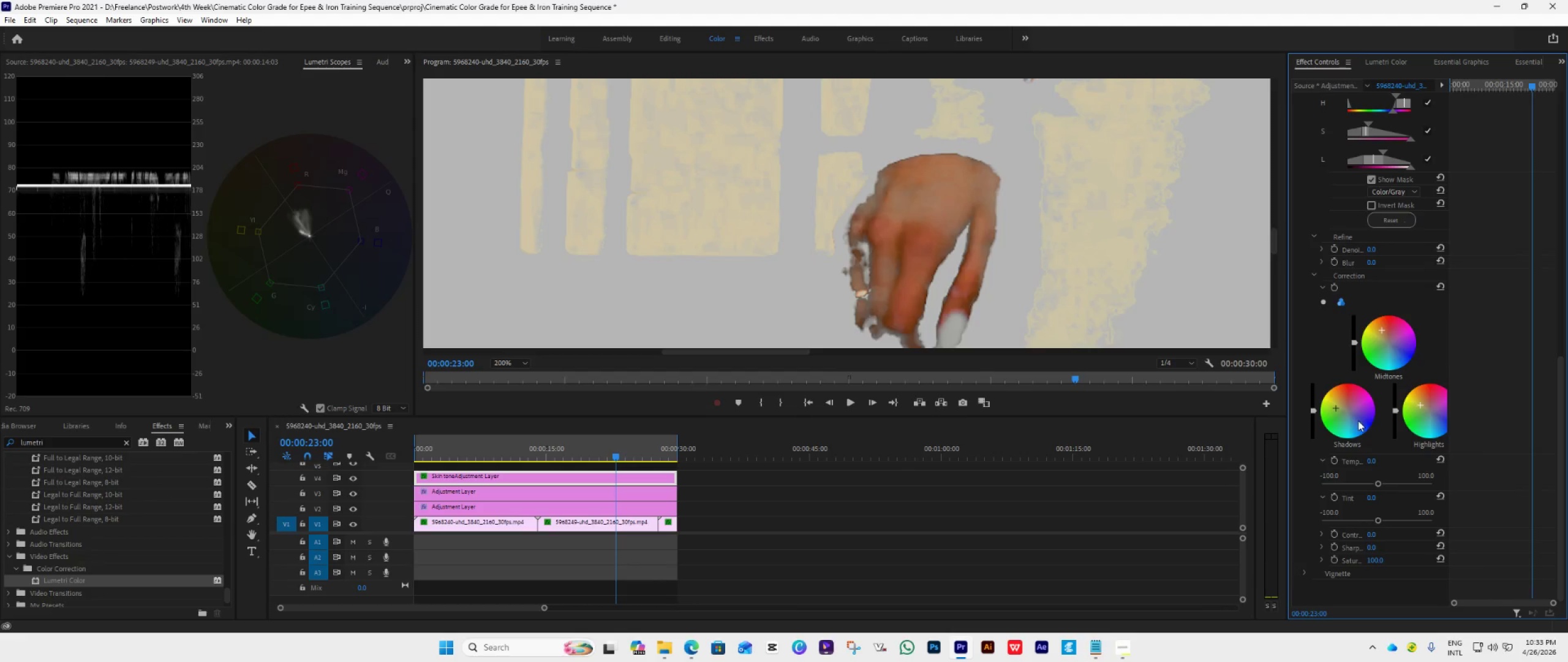 
wait(7.53)
 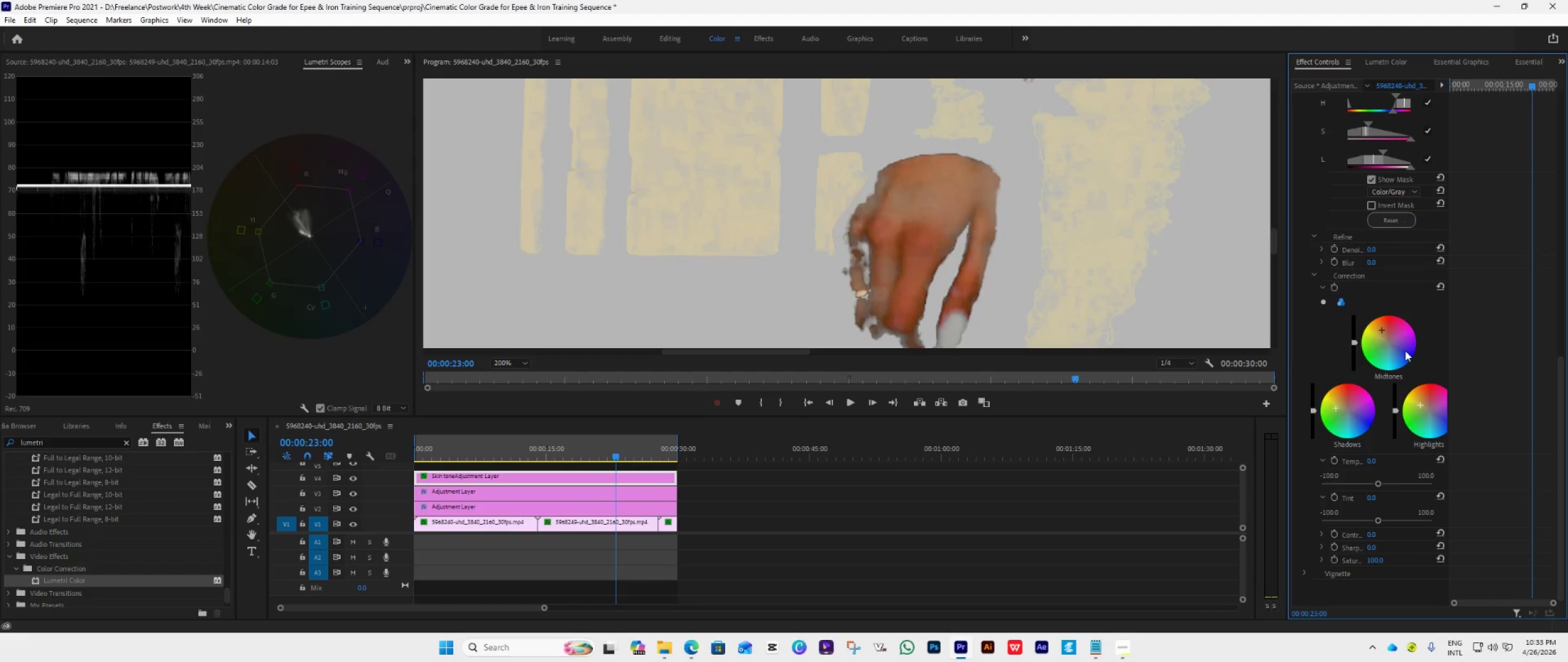 
left_click_drag(start_coordinate=[1381, 332], to_coordinate=[1376, 358])
 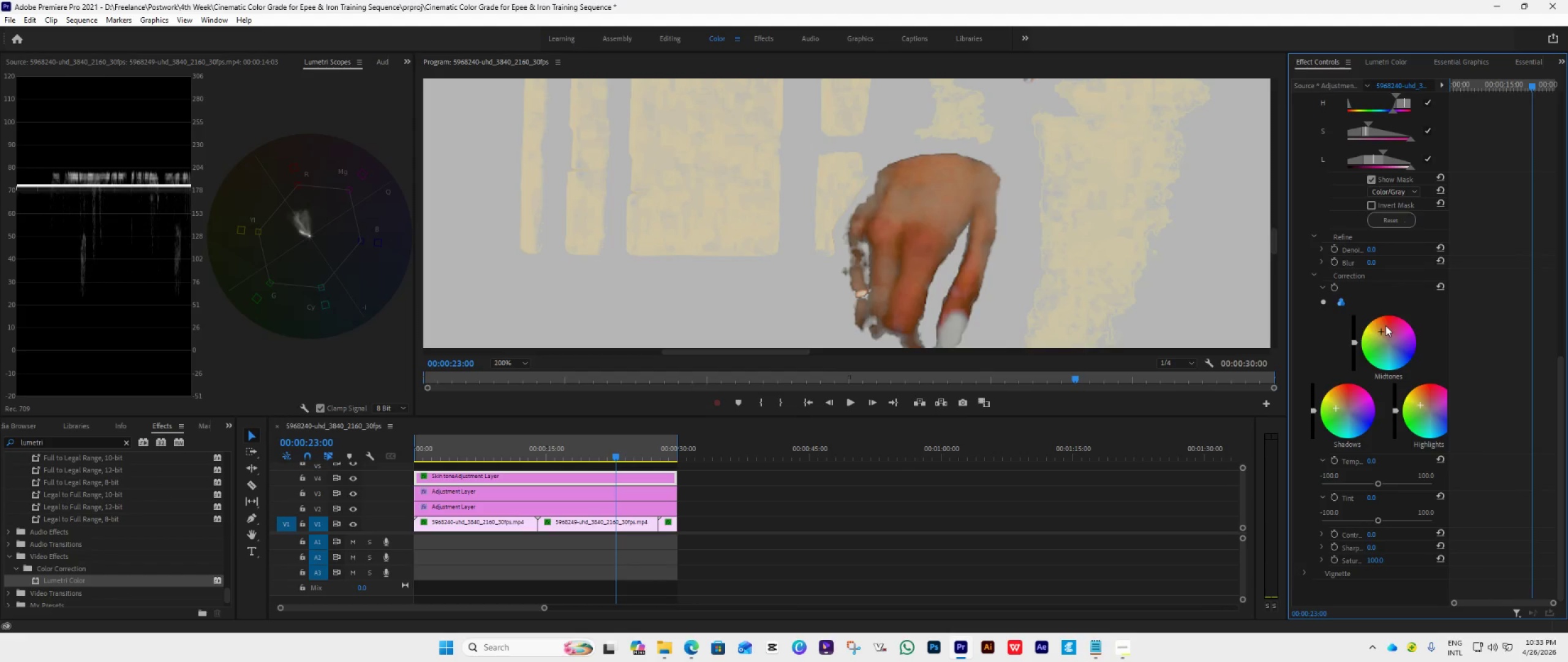 
left_click_drag(start_coordinate=[1381, 332], to_coordinate=[1379, 343])
 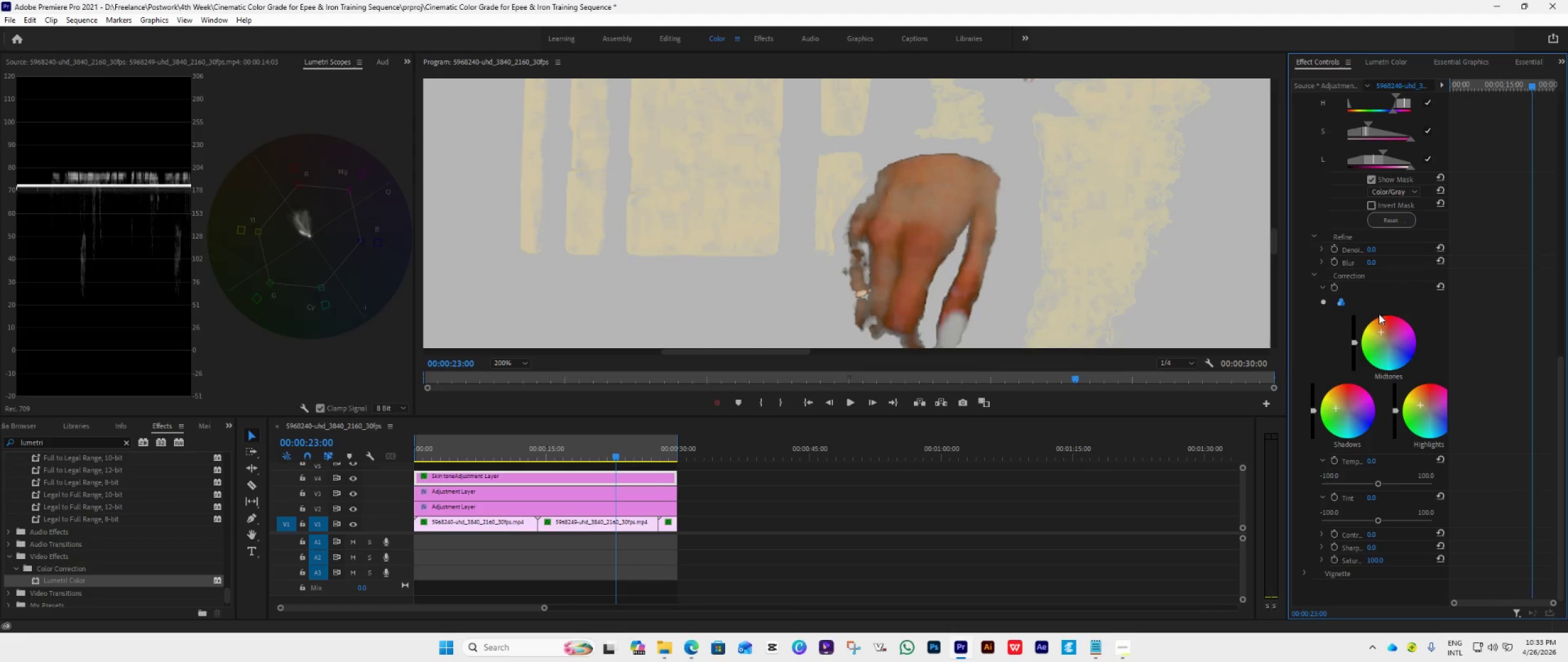 
scroll: coordinate [1406, 308], scroll_direction: up, amount: 3.0
 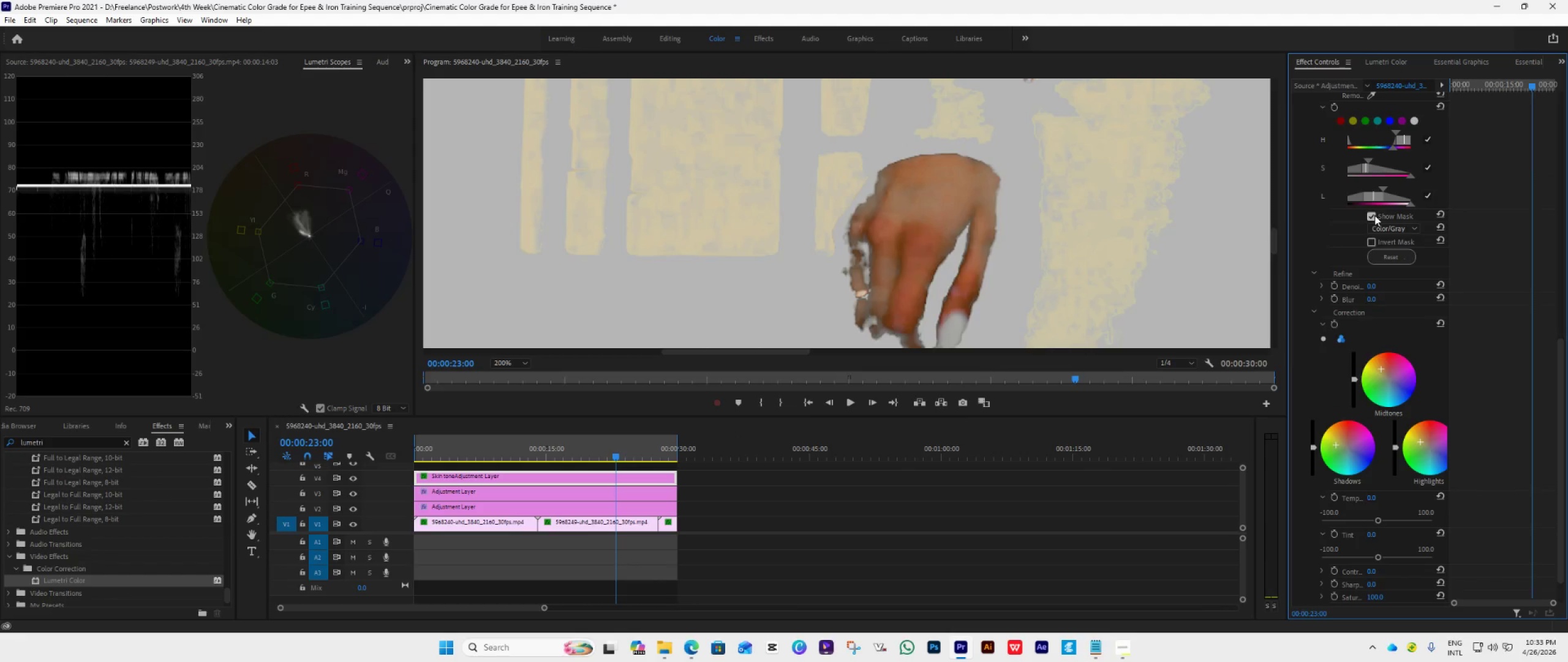 
left_click([1370, 215])
 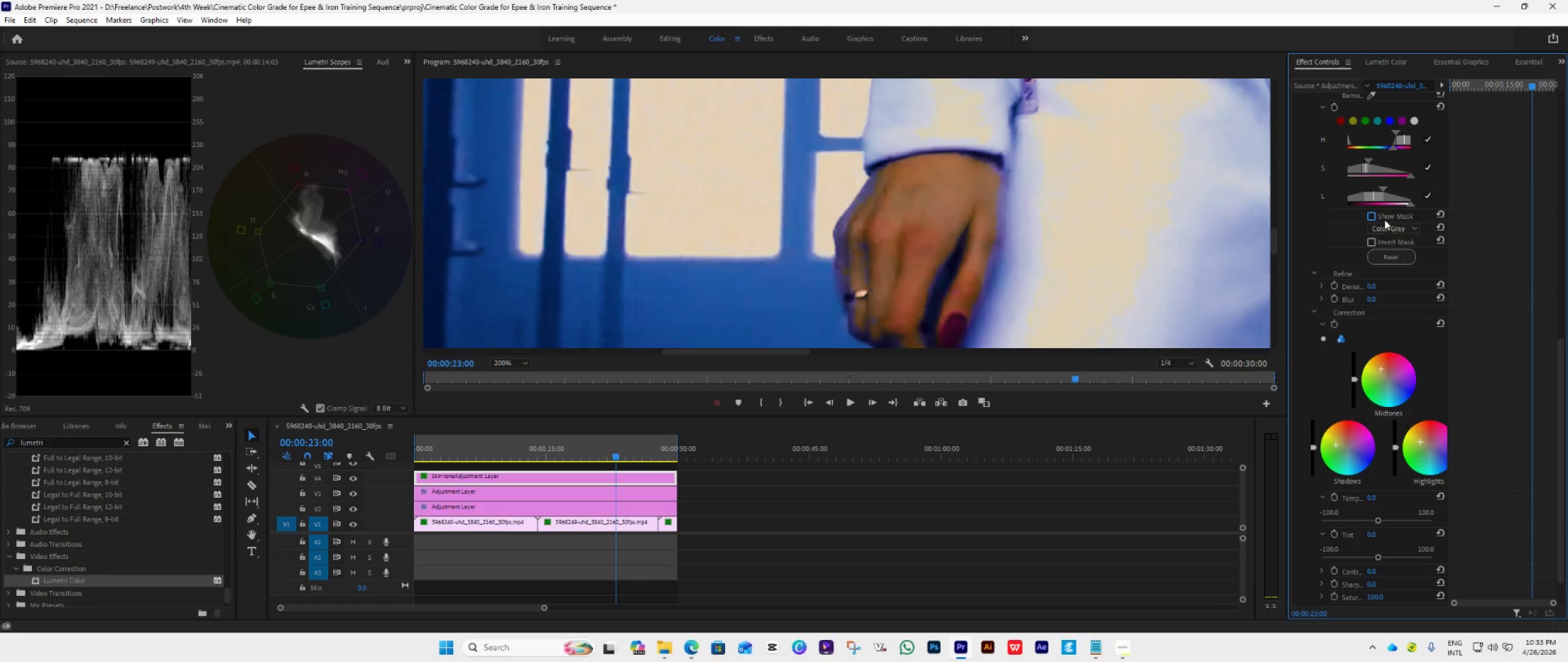 
wait(5.52)
 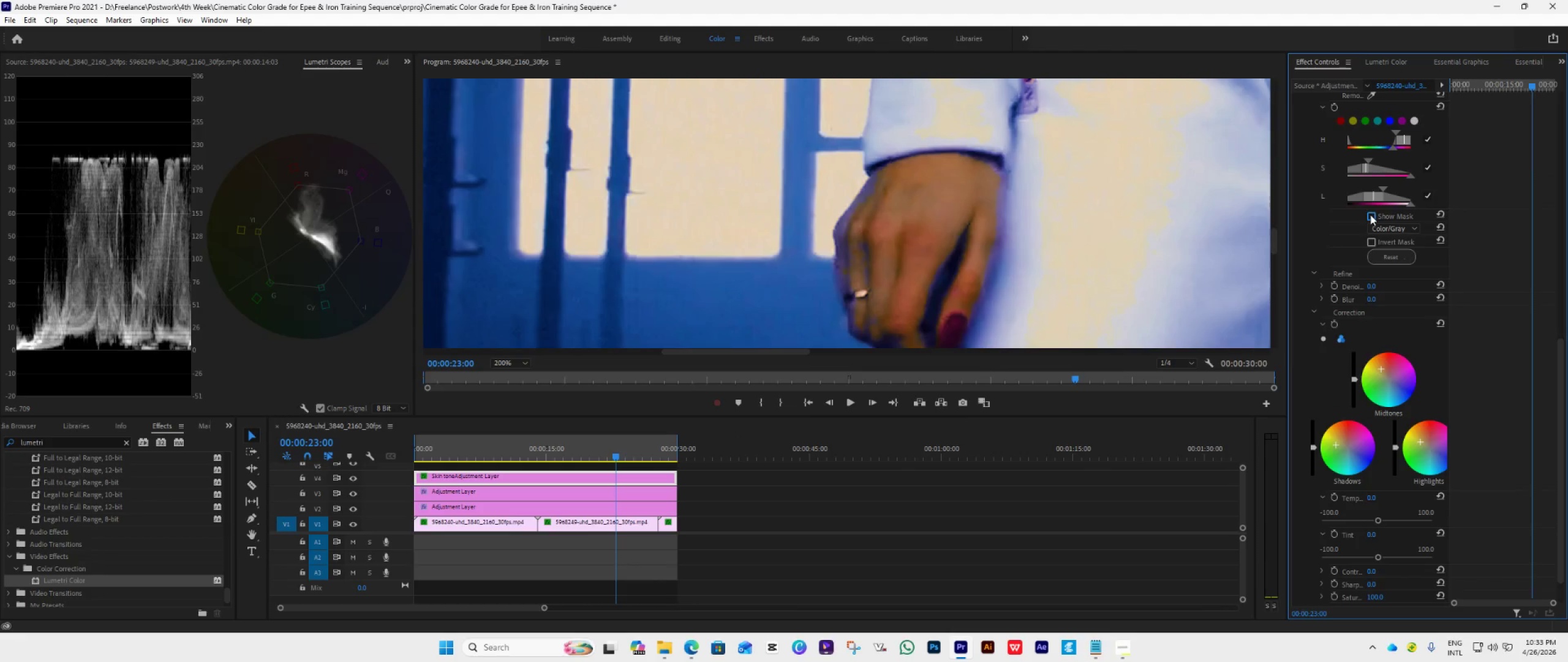 
left_click_drag(start_coordinate=[1409, 203], to_coordinate=[1385, 219])
 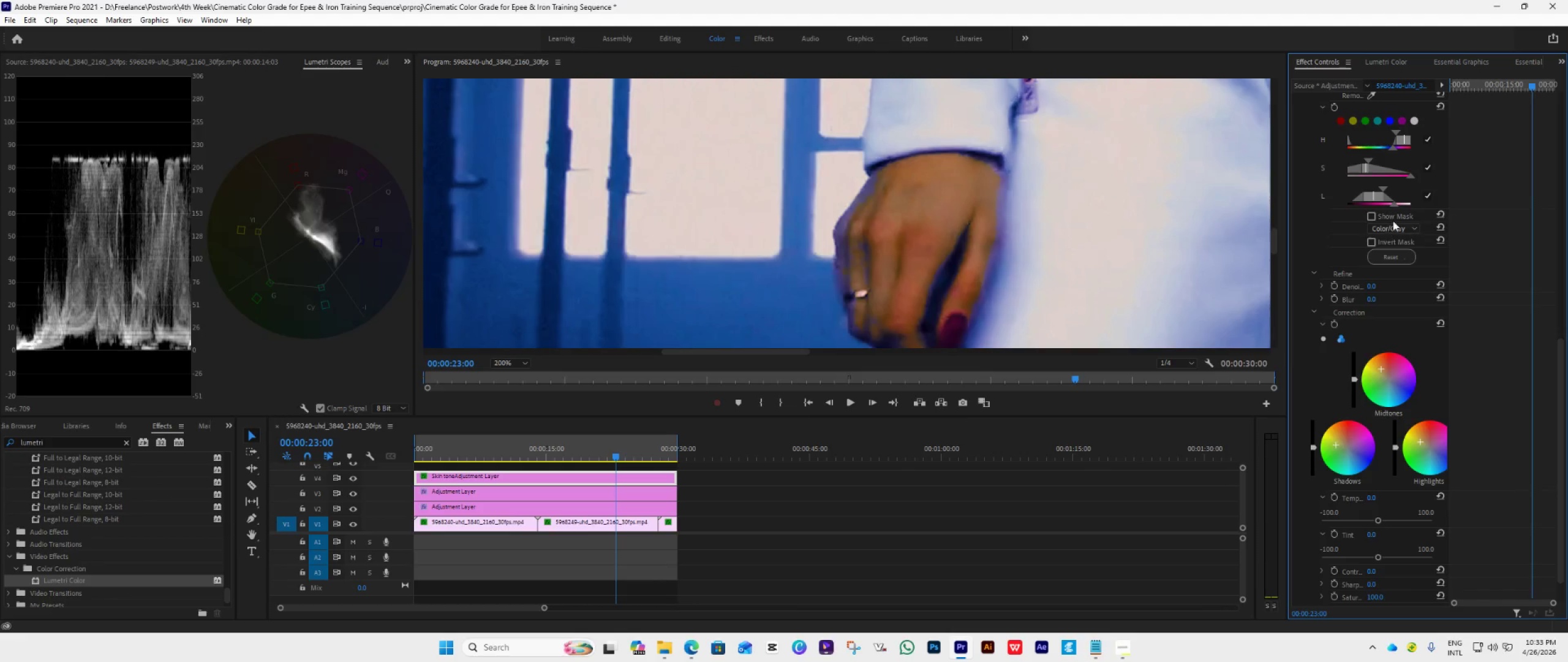 
left_click_drag(start_coordinate=[1392, 205], to_coordinate=[1395, 213])
 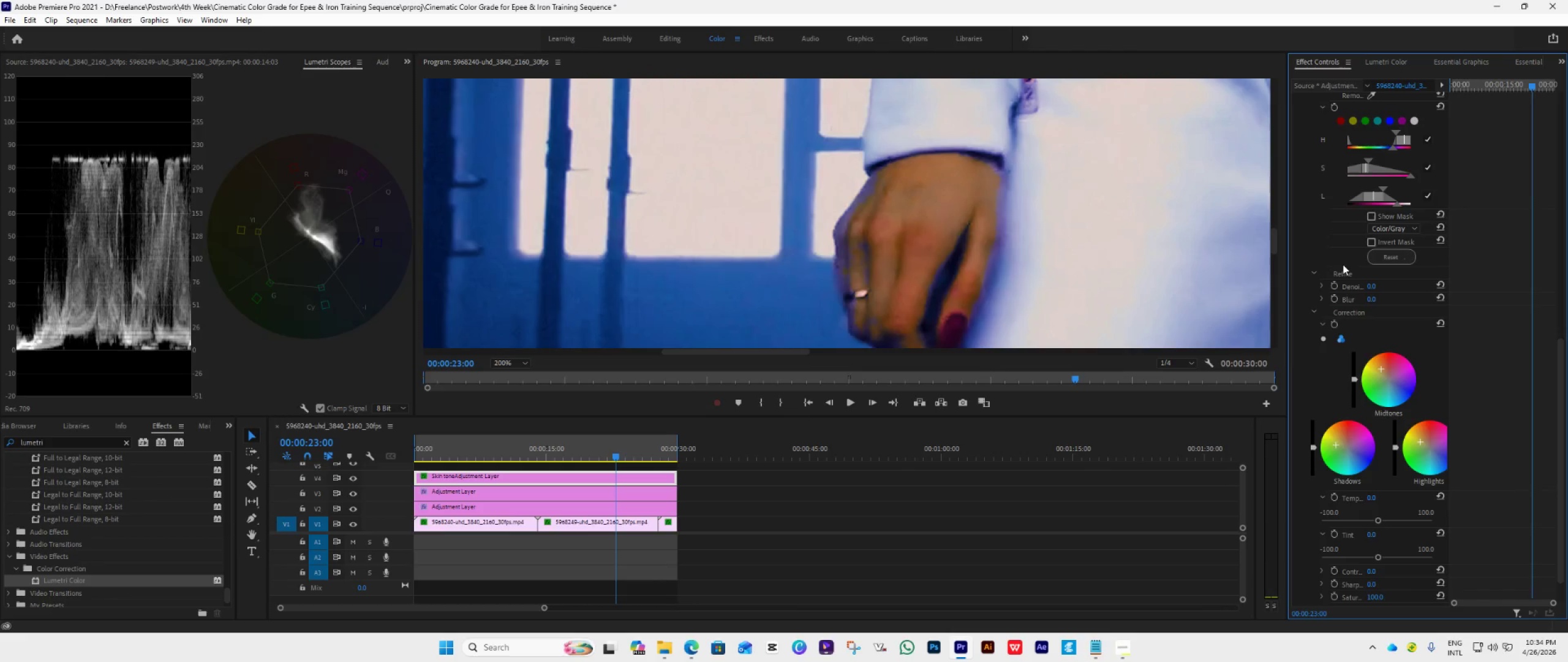 
left_click([1368, 215])
 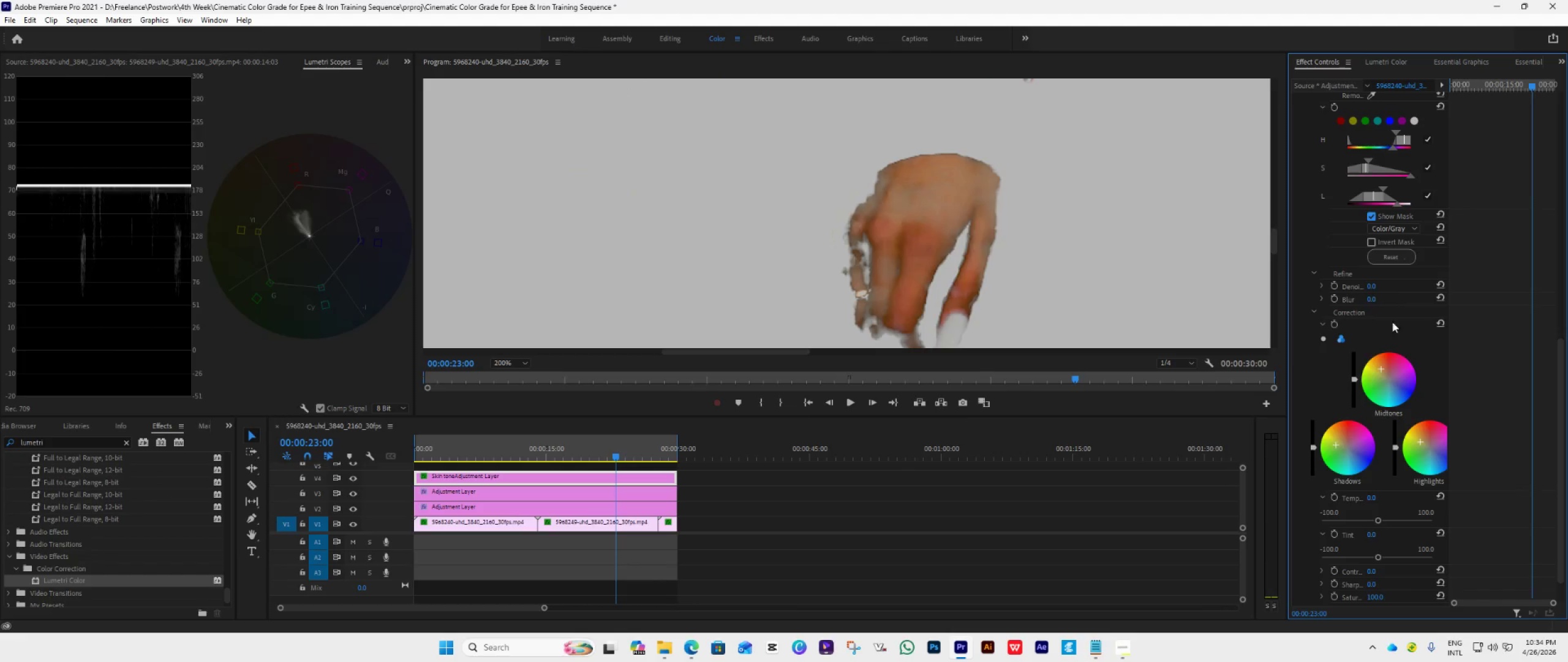 
wait(6.05)
 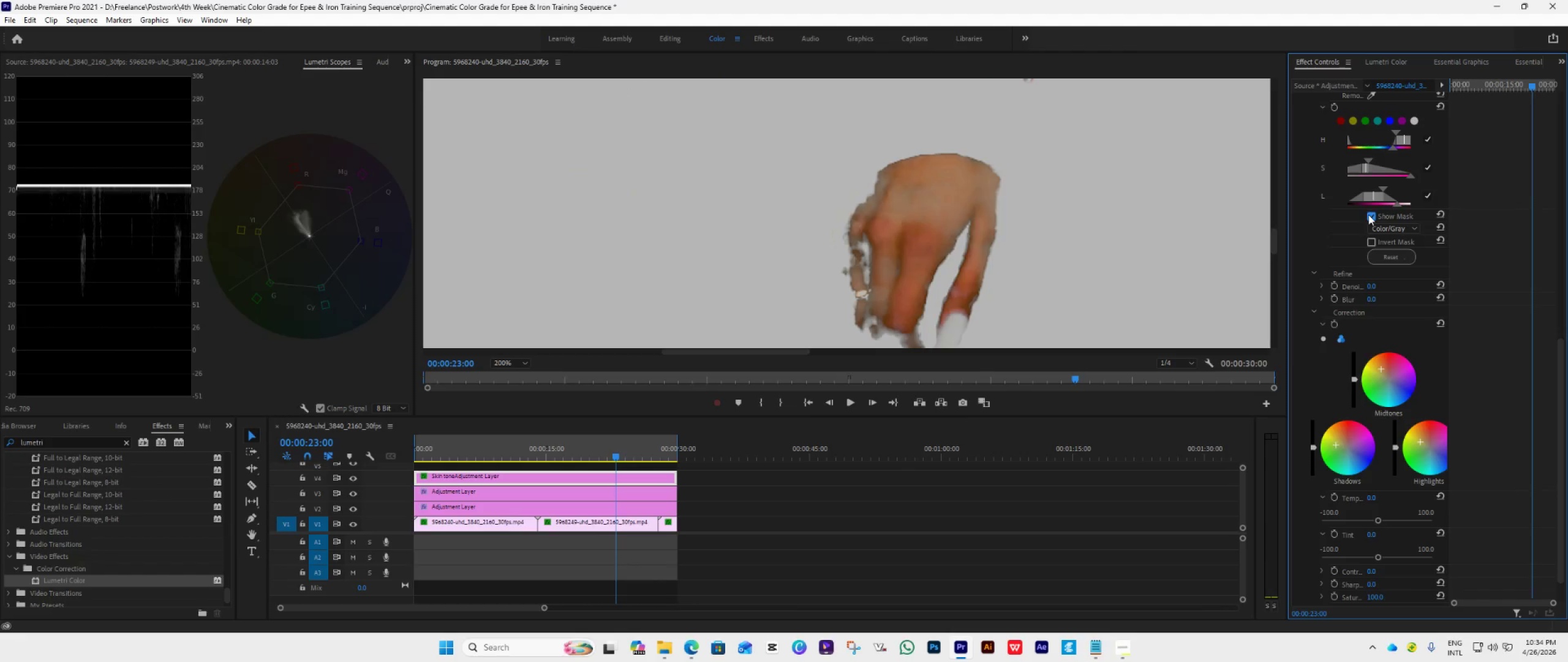 
left_click_drag(start_coordinate=[1385, 369], to_coordinate=[1368, 345])
 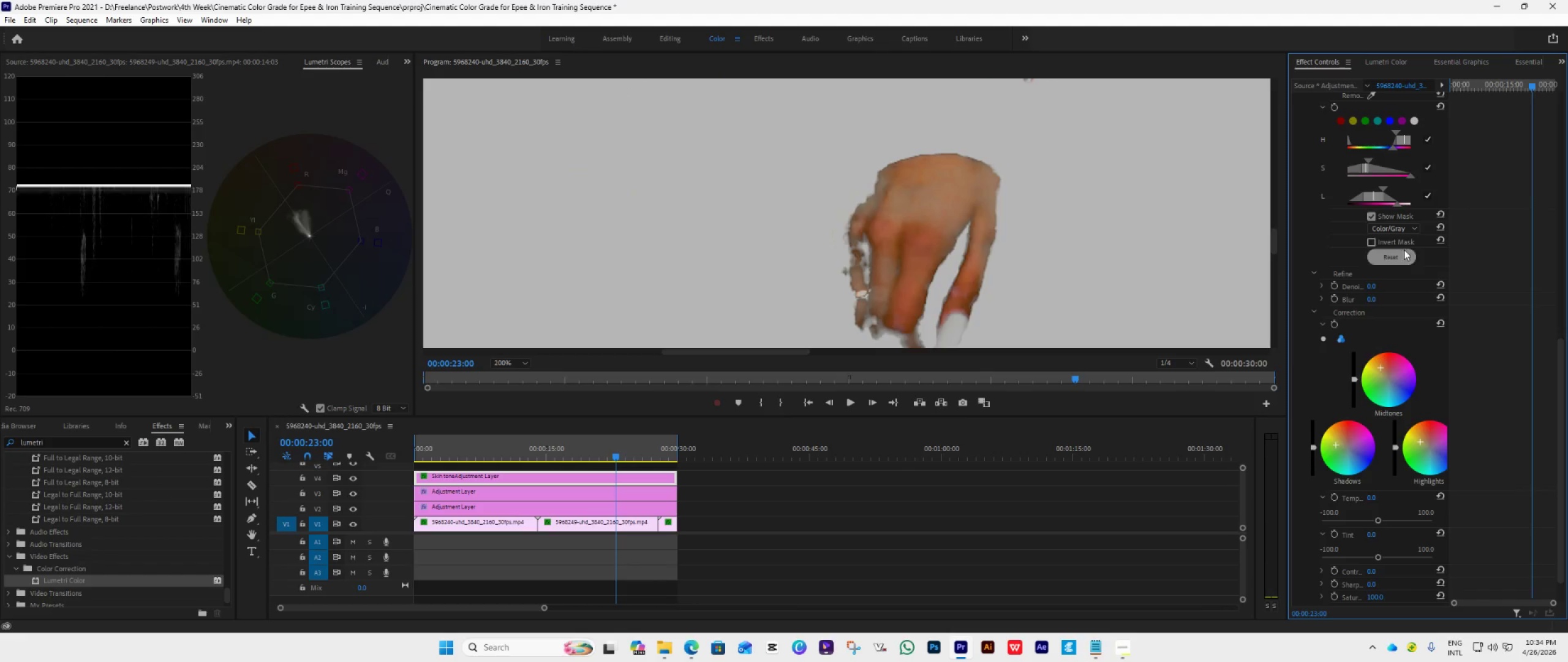 
left_click([1371, 214])
 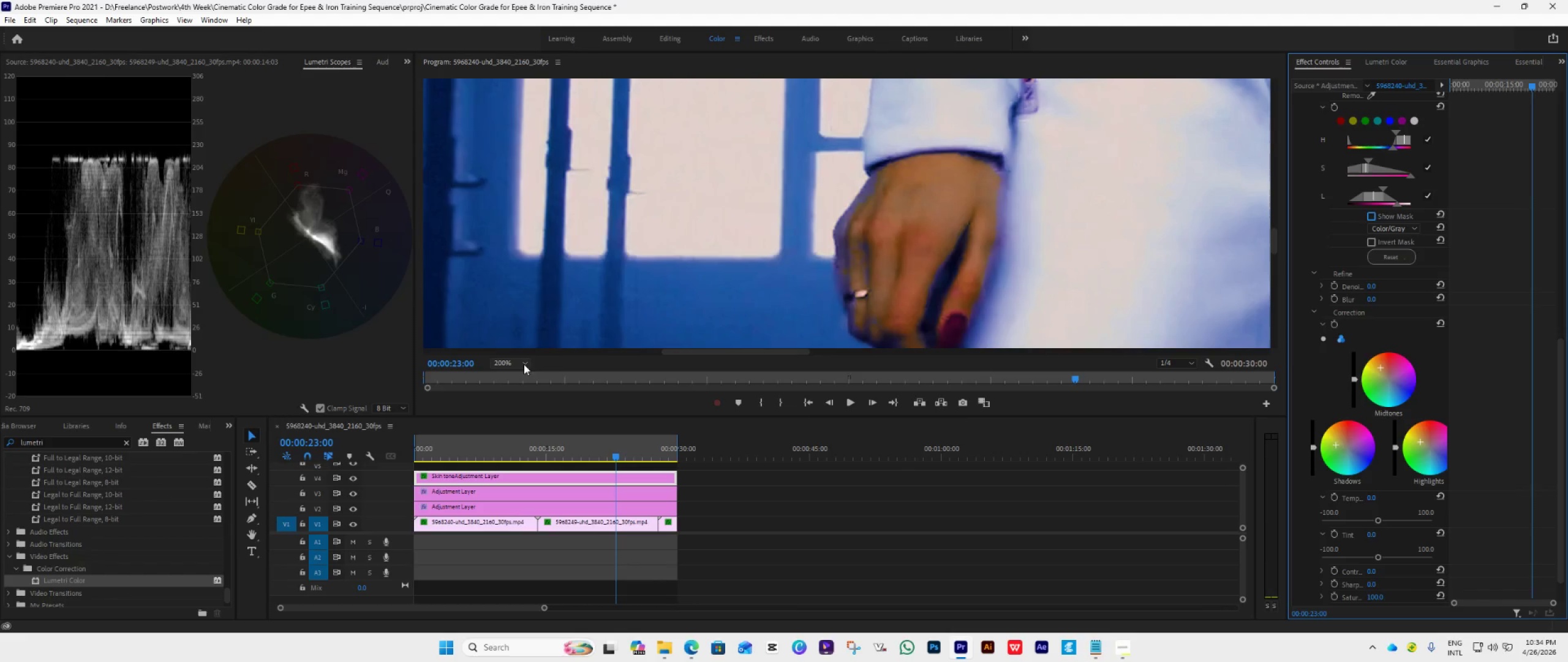 
left_click([521, 360])
 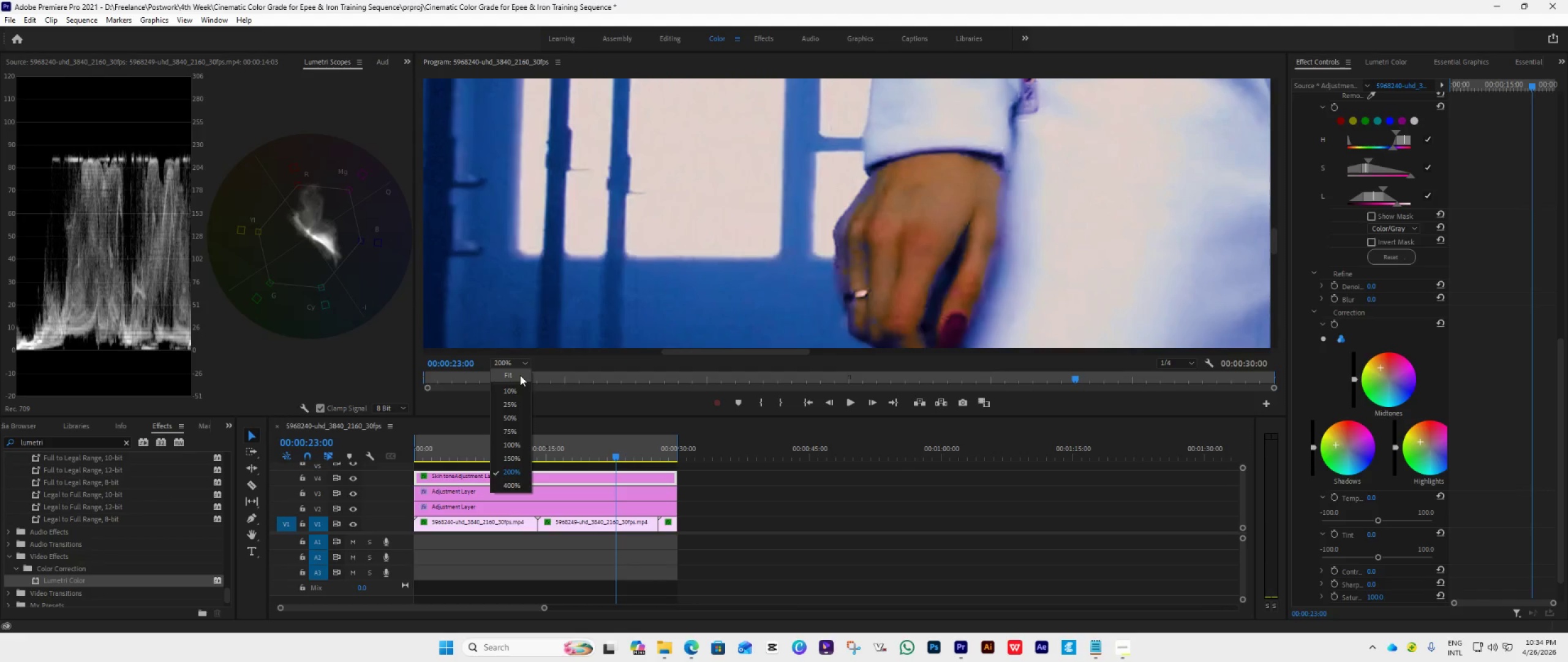 
left_click([517, 372])
 